 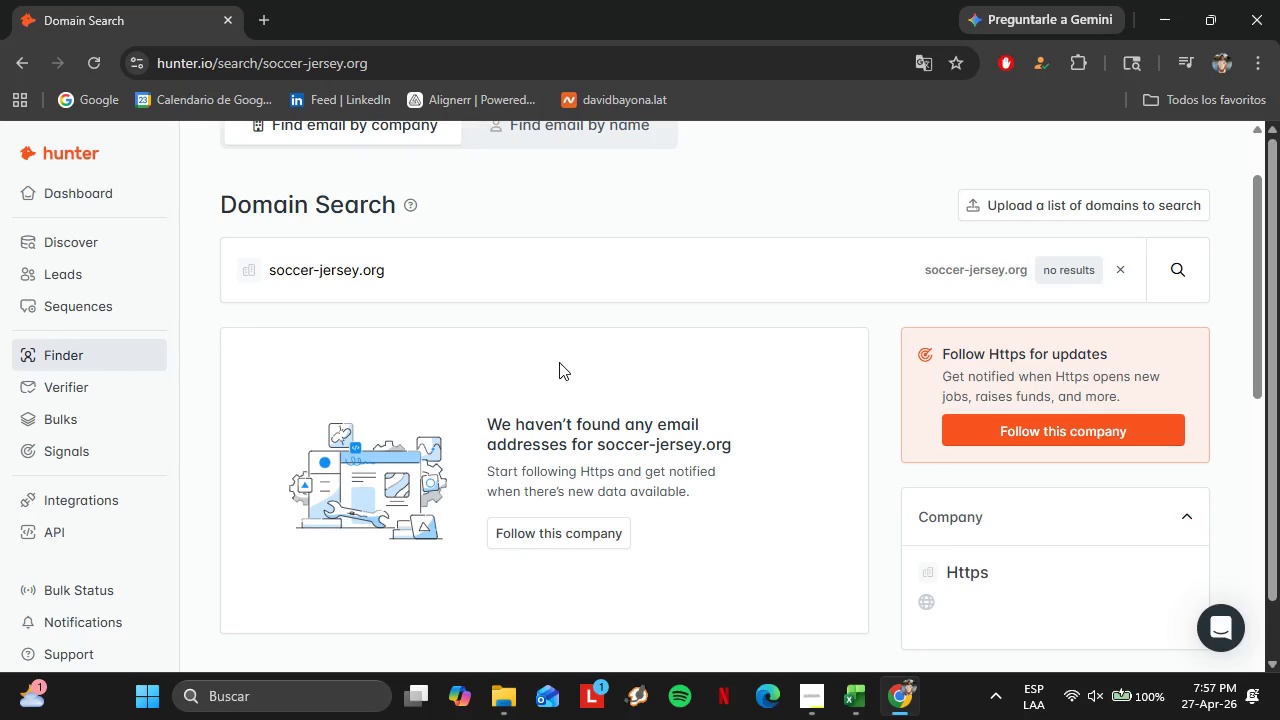 
scroll: coordinate [465, 425], scroll_direction: down, amount: 1.0
 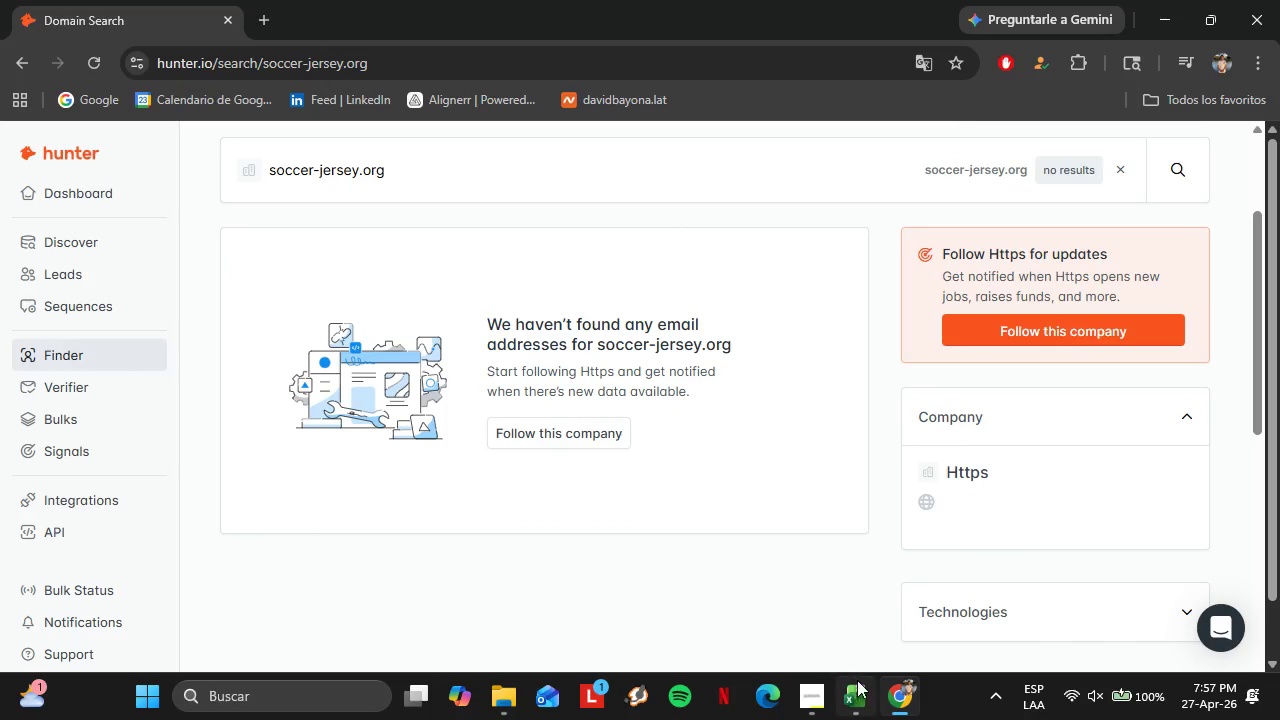 
left_click([859, 695])
 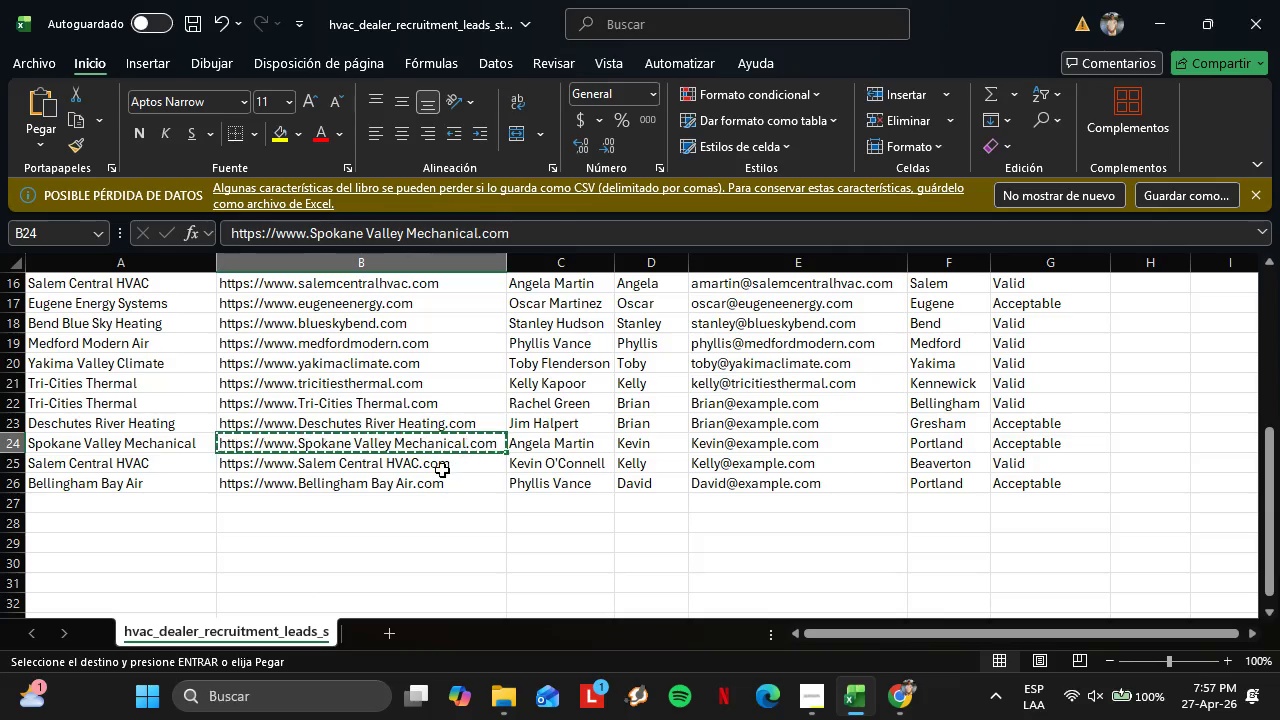 
left_click([427, 464])
 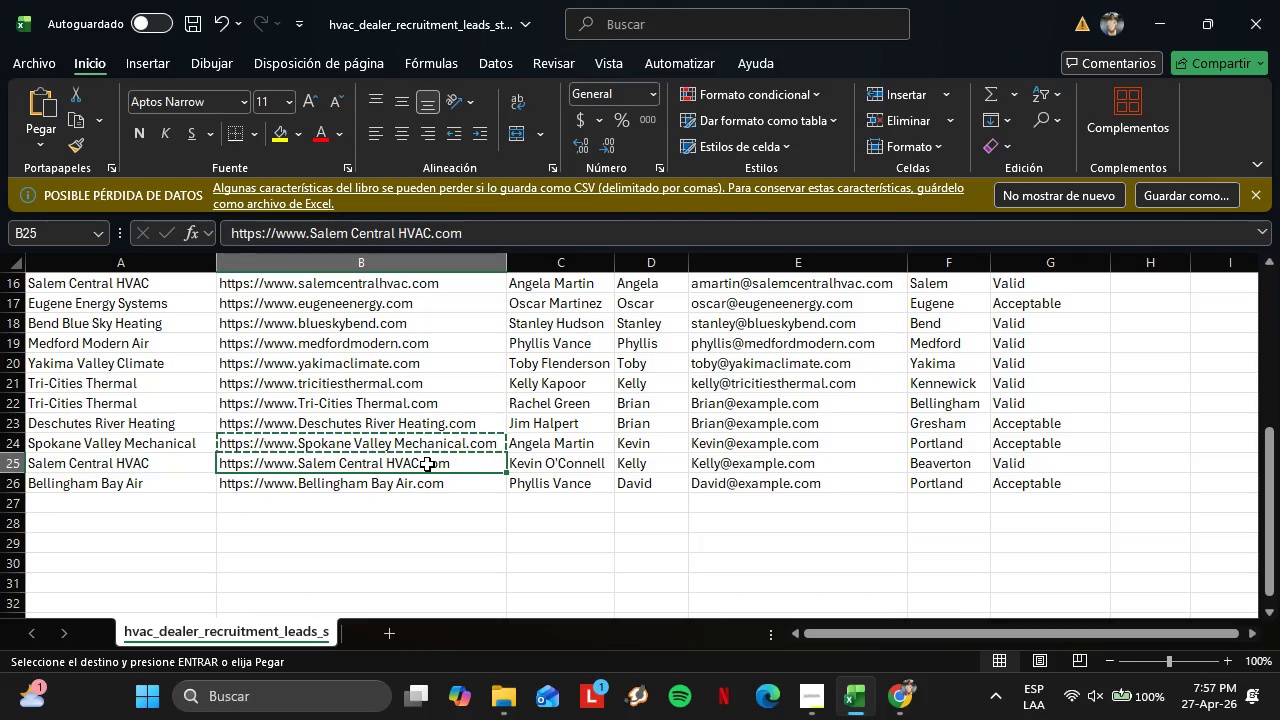 
key(Control+C)
 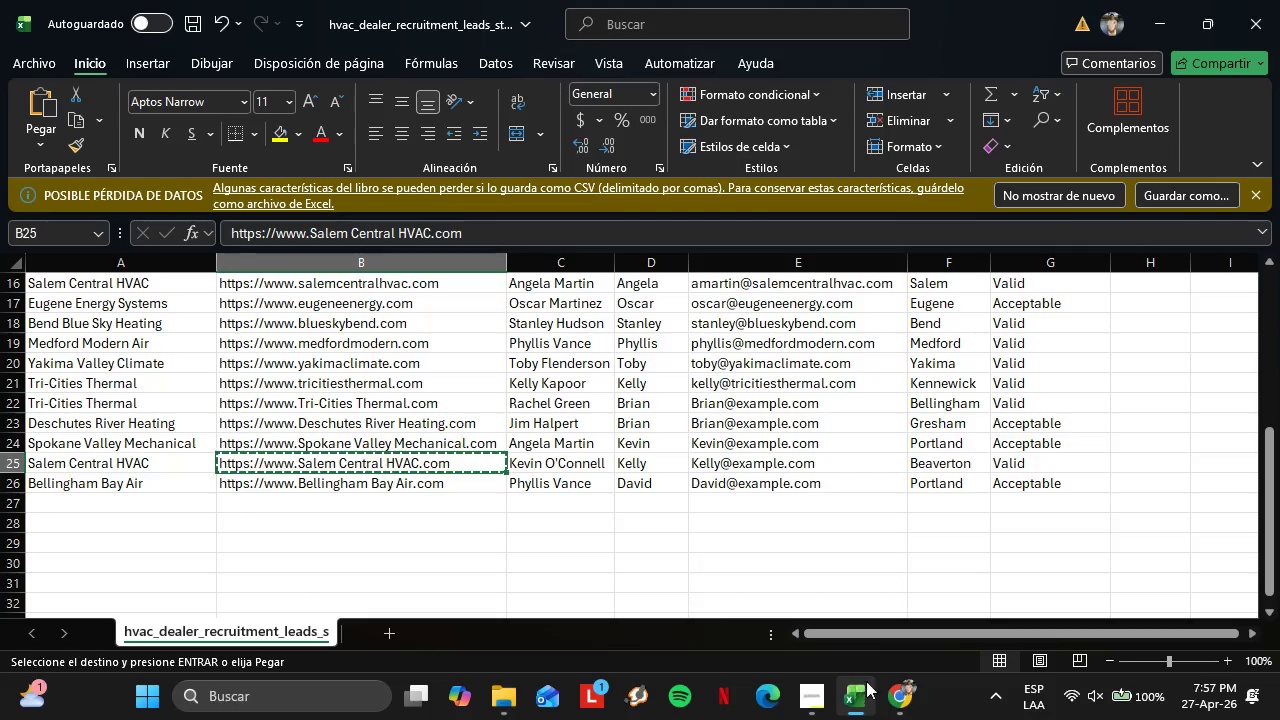 
left_click([888, 685])
 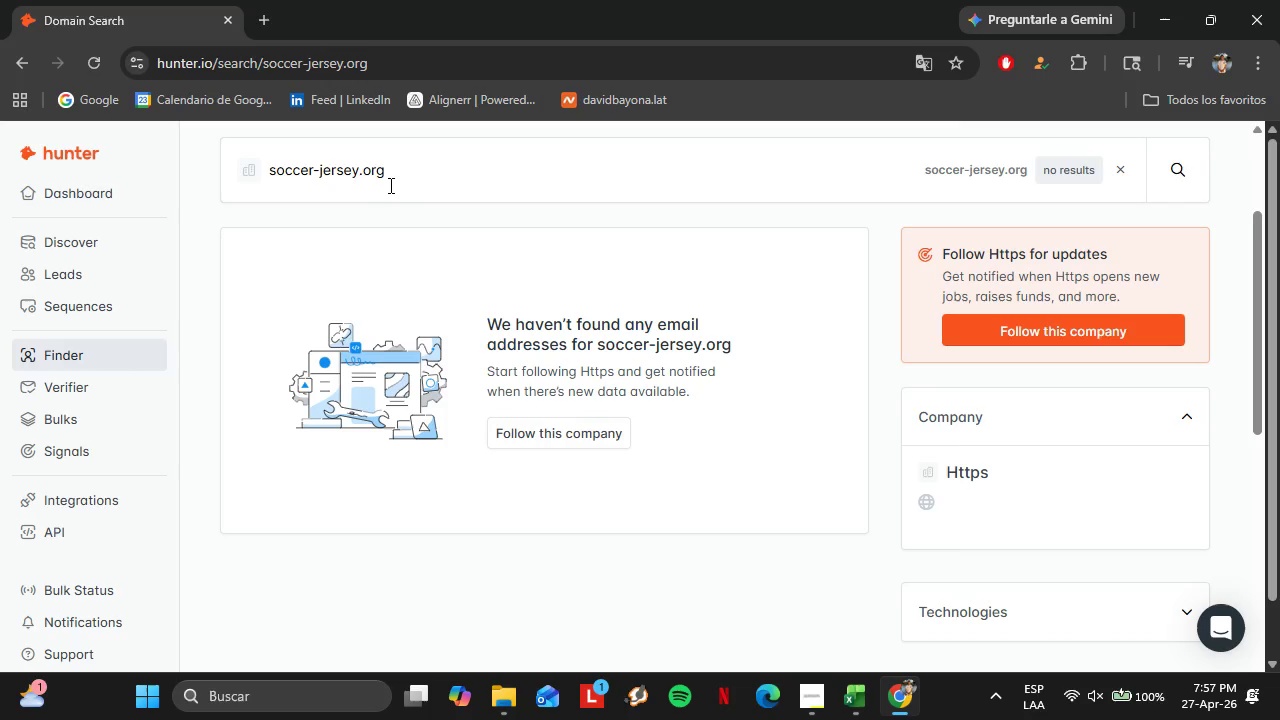 
left_click_drag(start_coordinate=[394, 182], to_coordinate=[217, 169])
 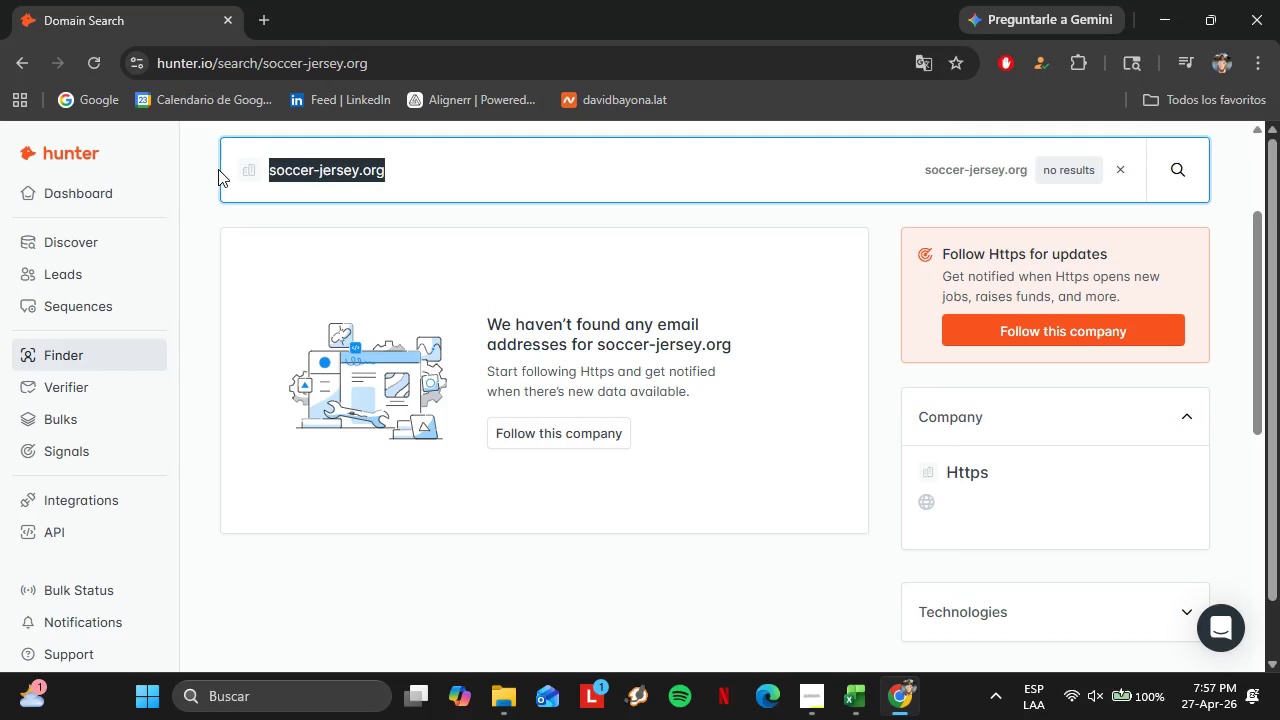 
key(Control+V)
 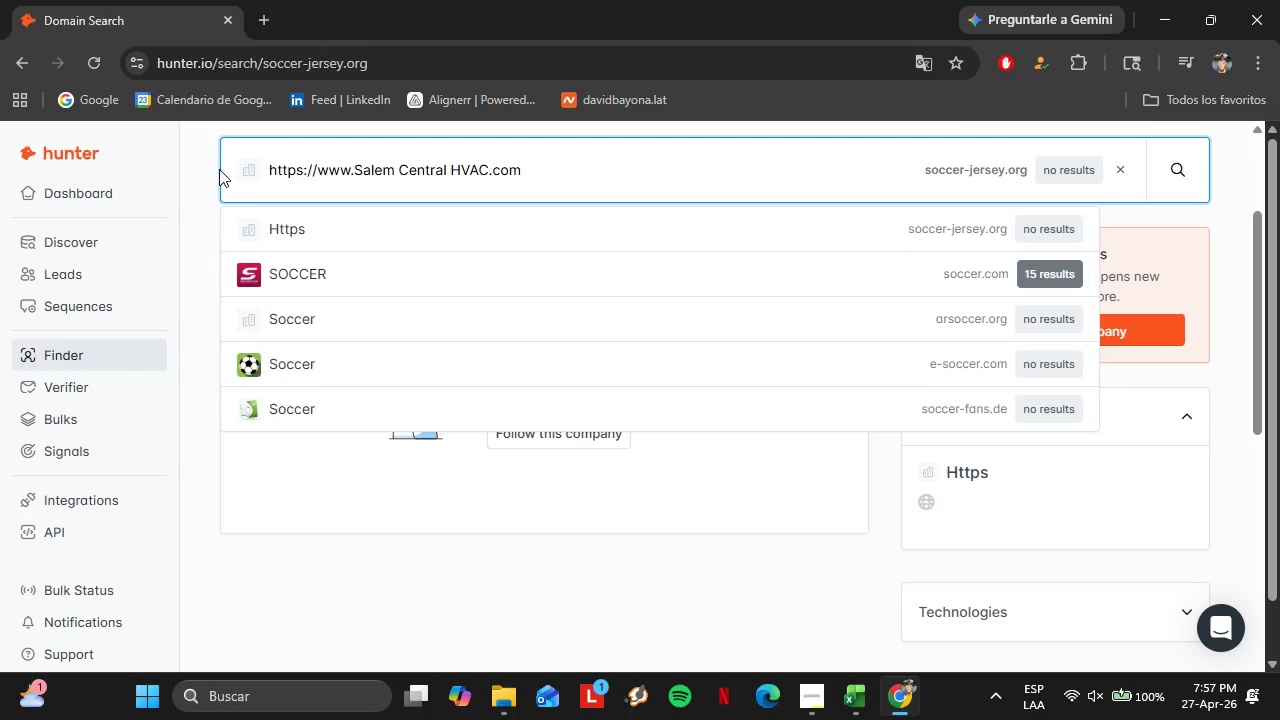 
key(Enter)
 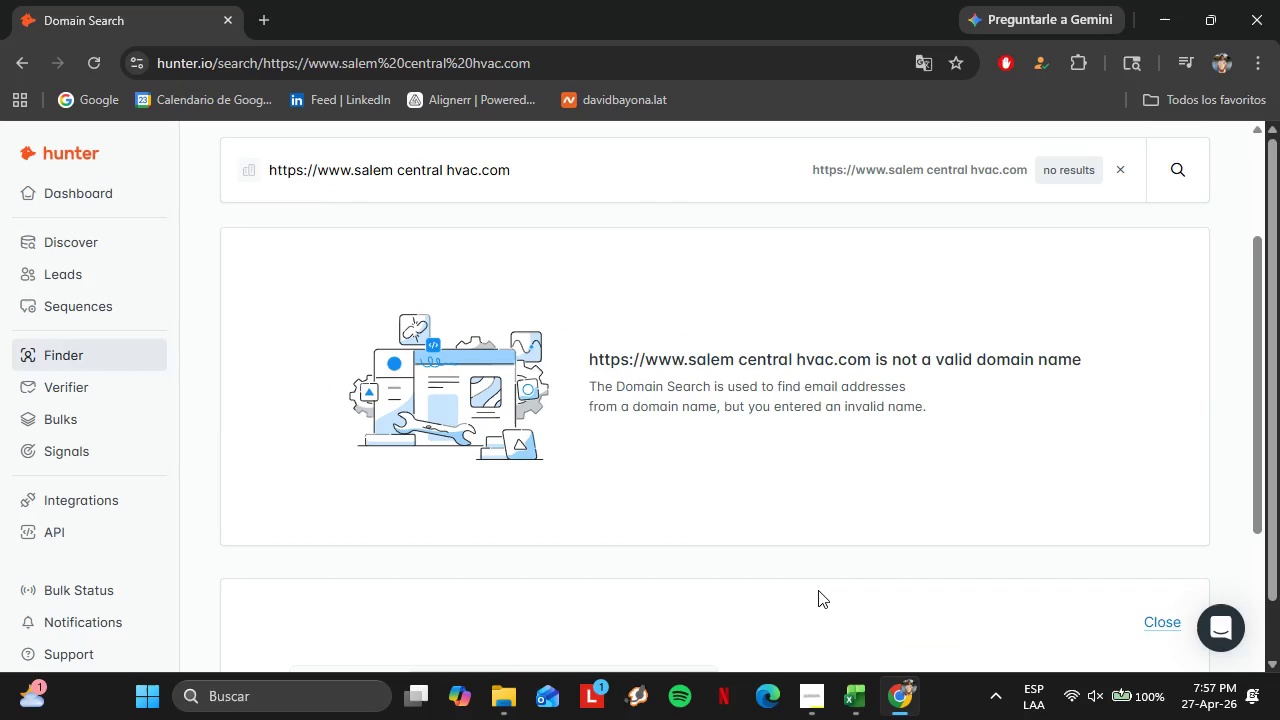 
left_click([869, 707])
 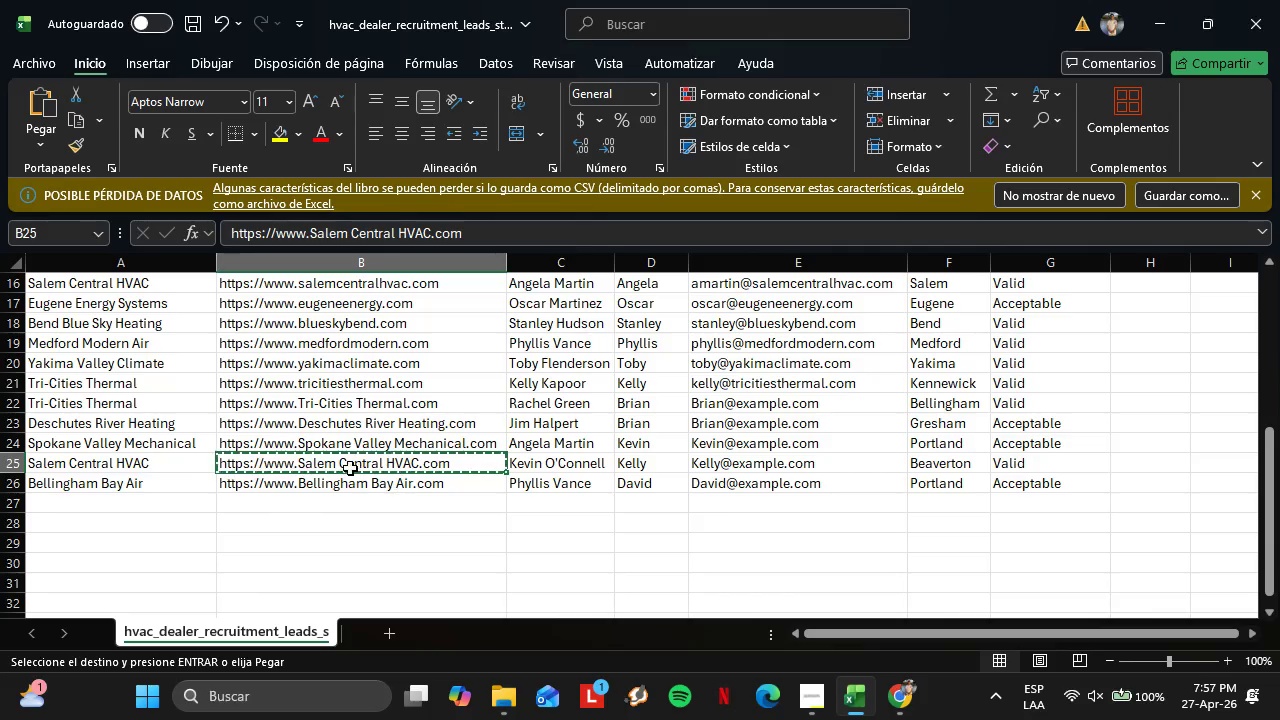 
left_click([349, 467])
 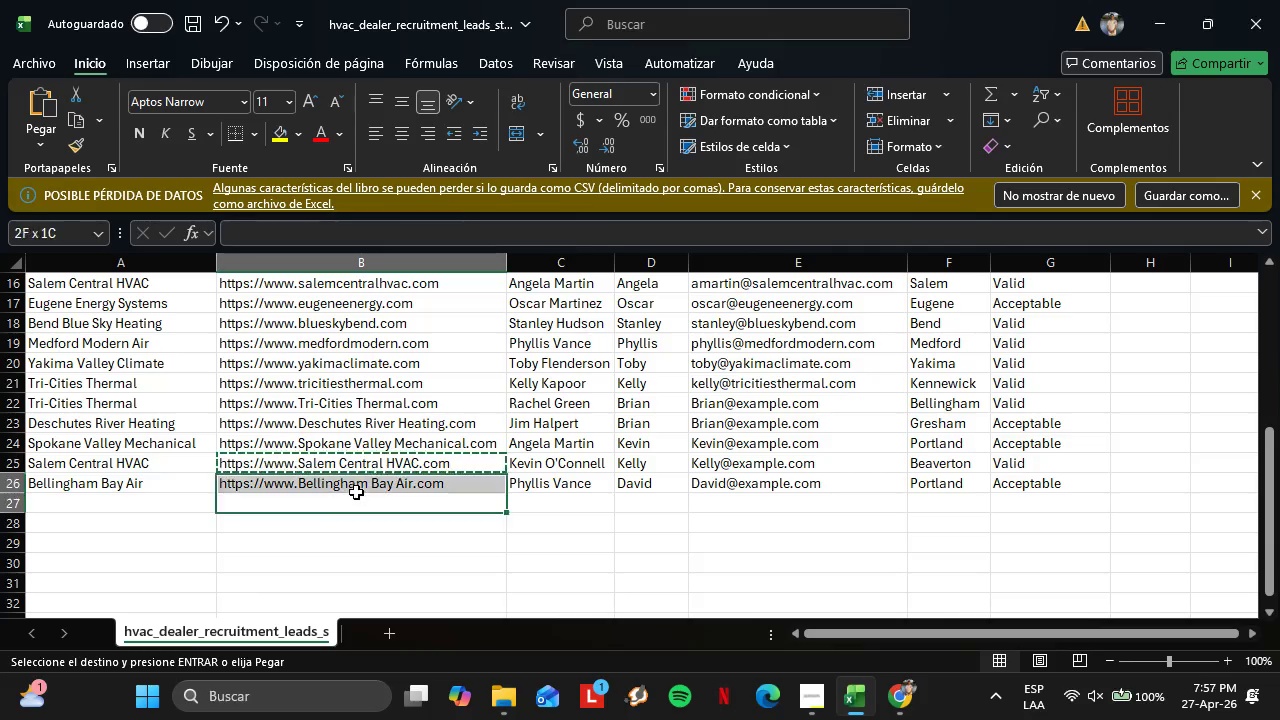 
key(Control+ControlLeft)
 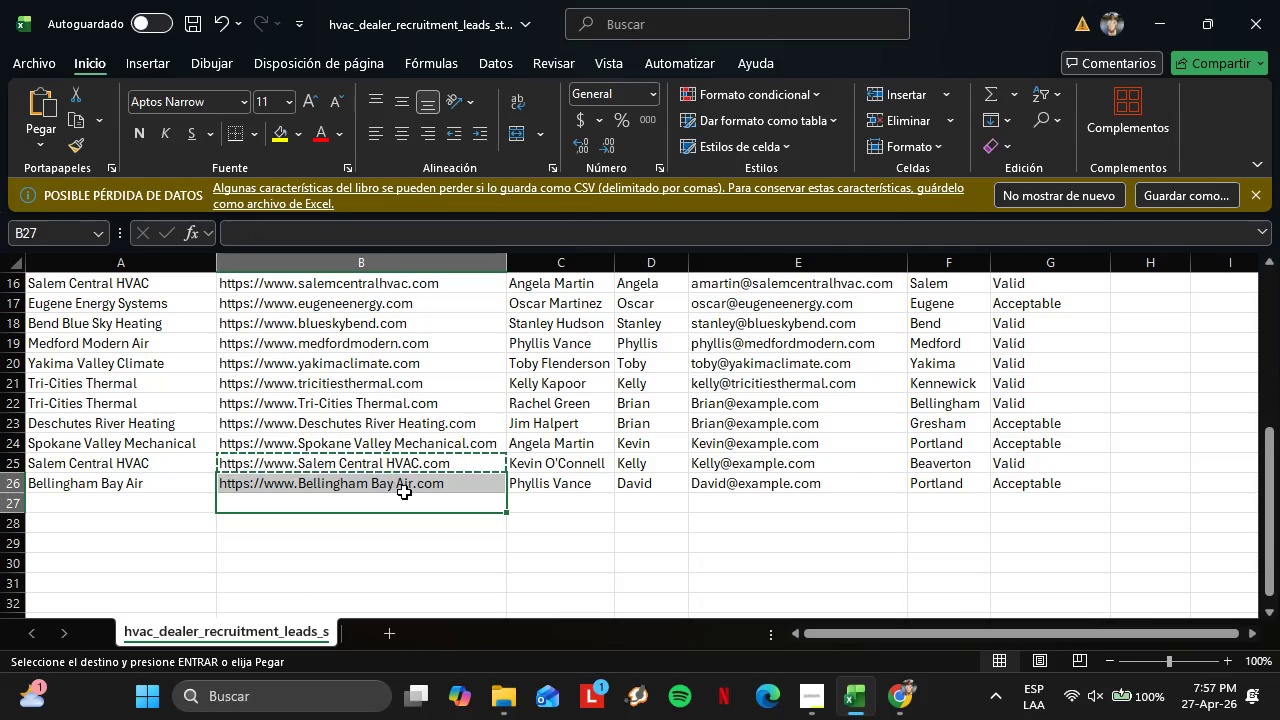 
left_click([402, 490])
 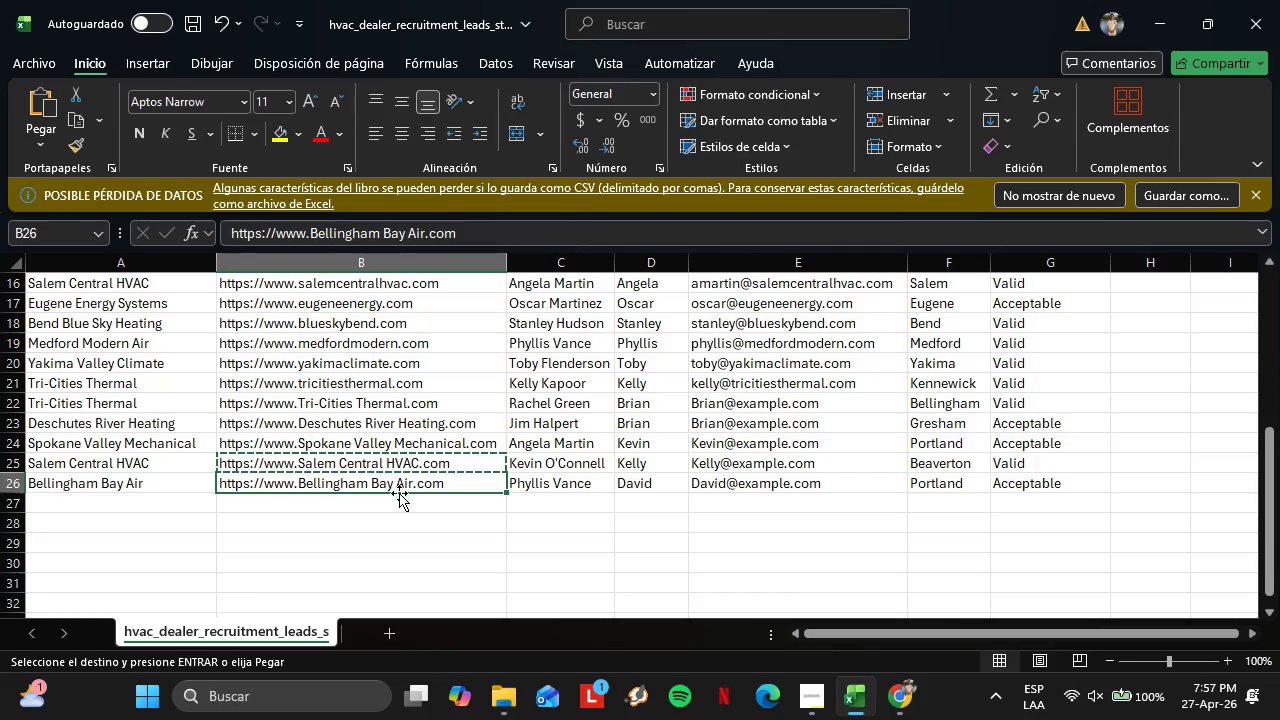 
key(Control+C)
 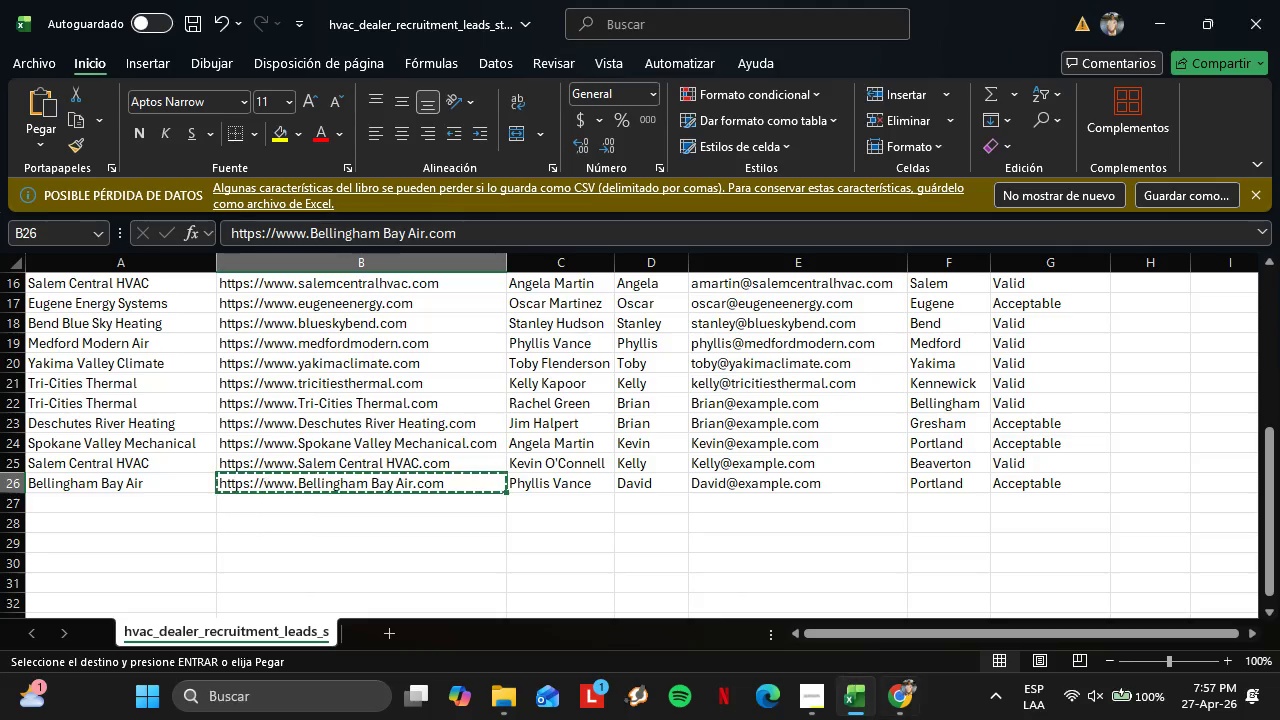 
left_click([882, 712])
 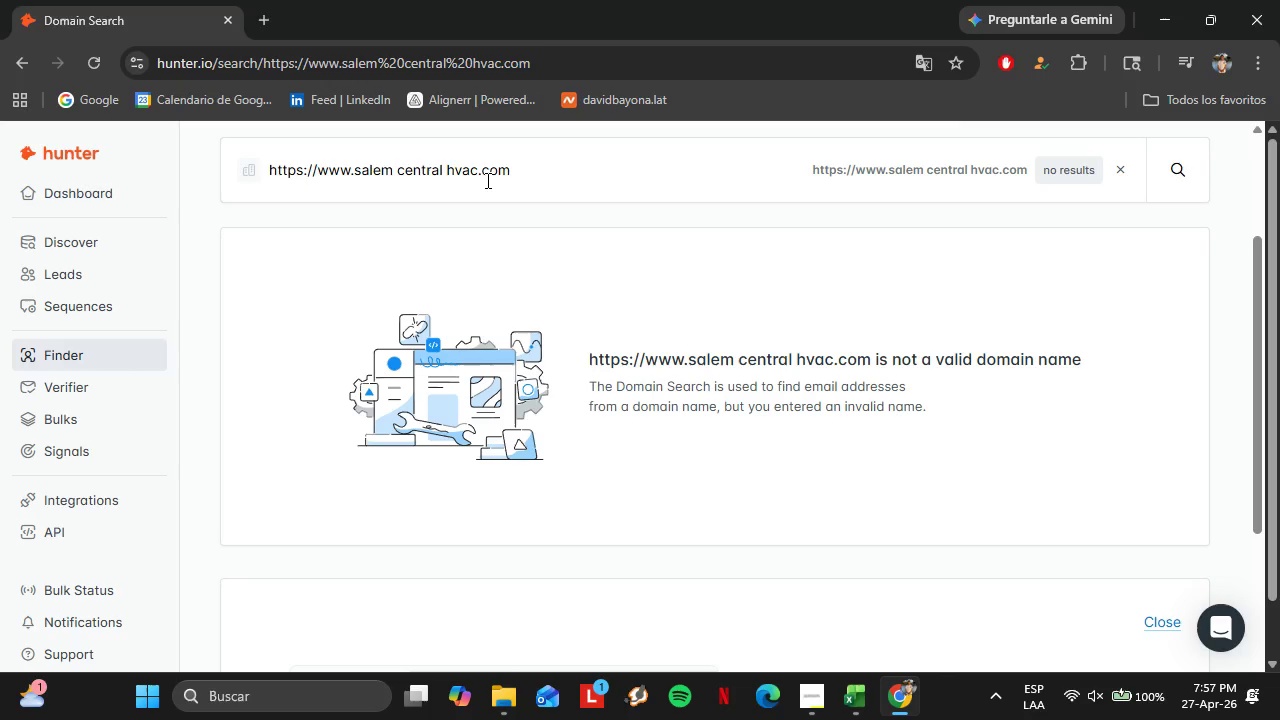 
left_click_drag(start_coordinate=[546, 178], to_coordinate=[135, 203])
 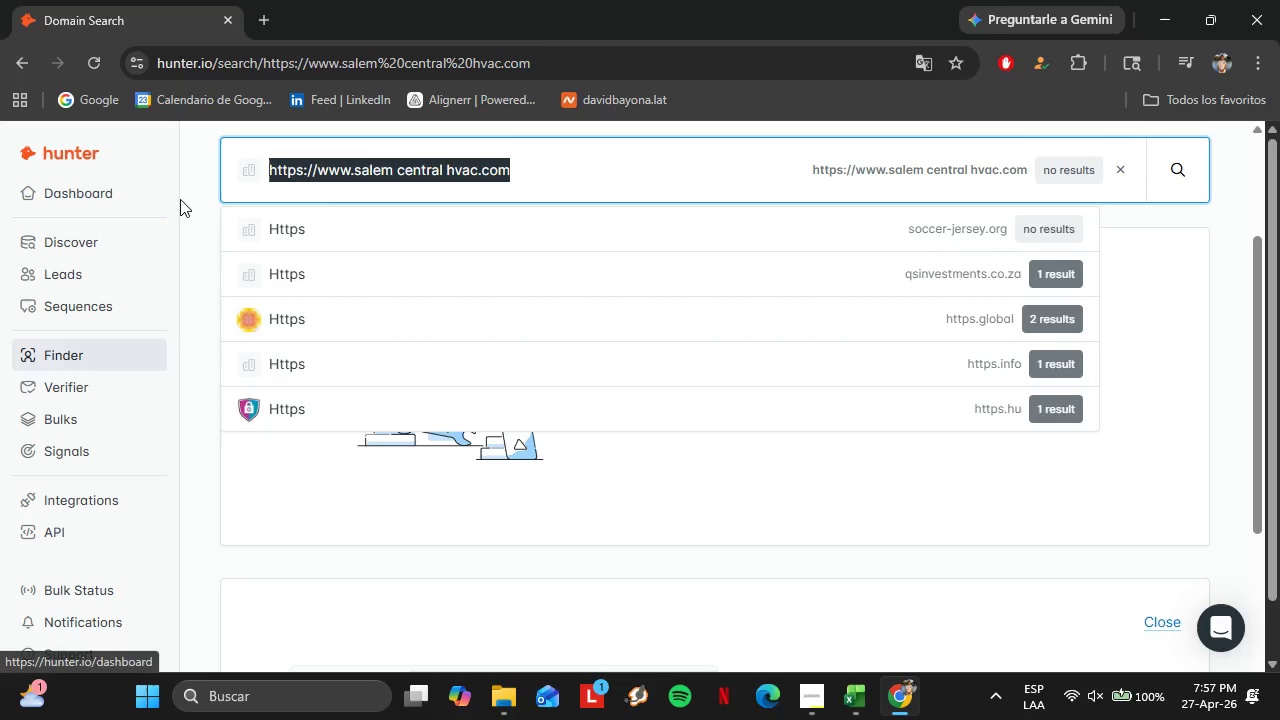 
key(Control+V)
 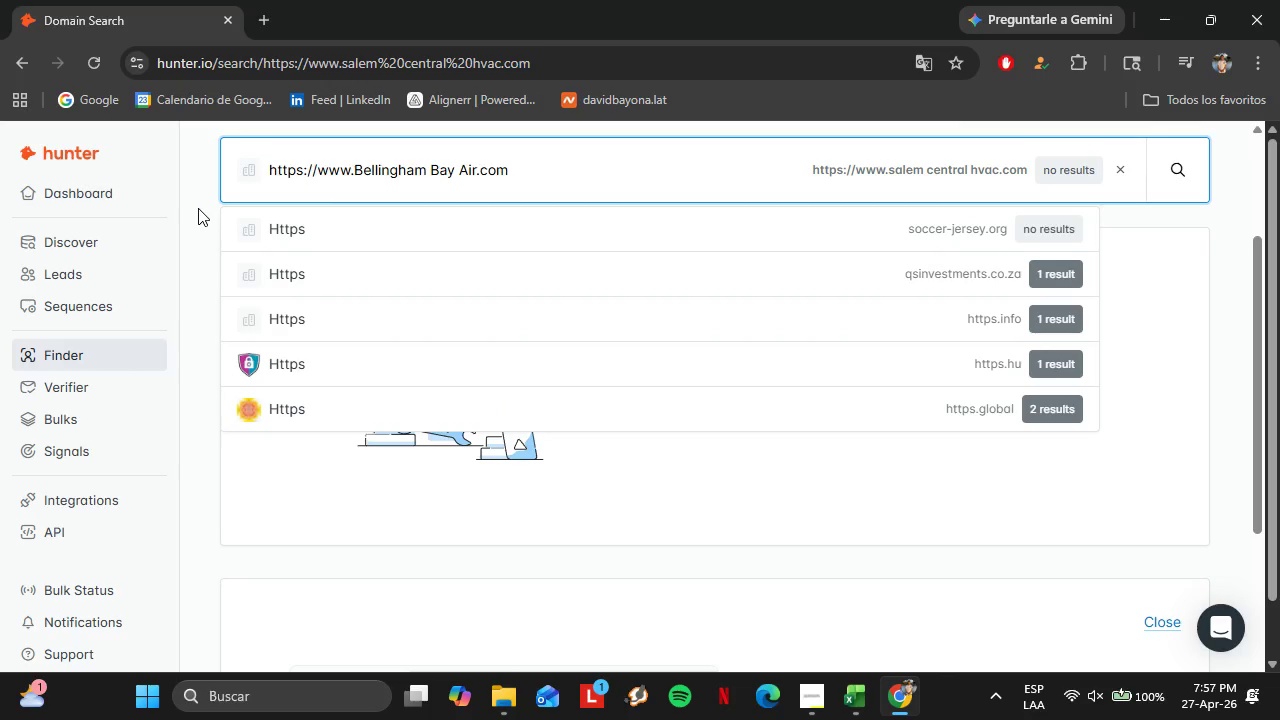 
key(Enter)
 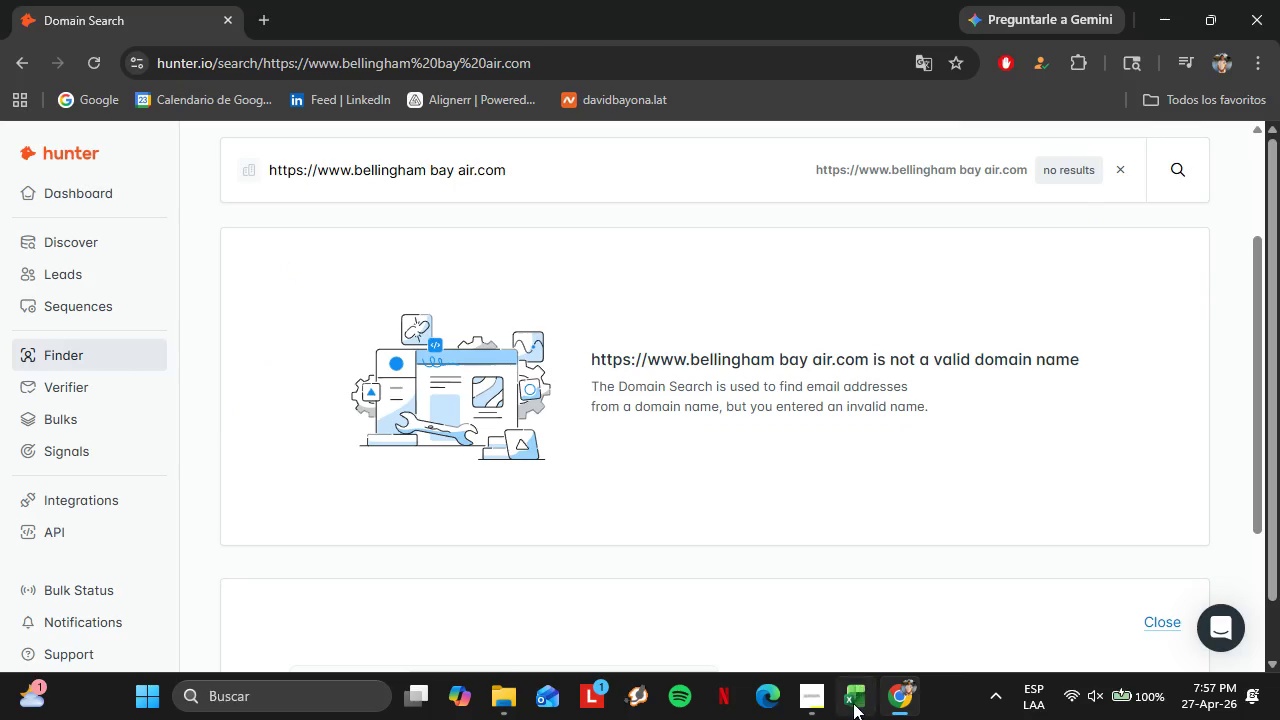 
scroll: coordinate [354, 369], scroll_direction: up, amount: 6.0
 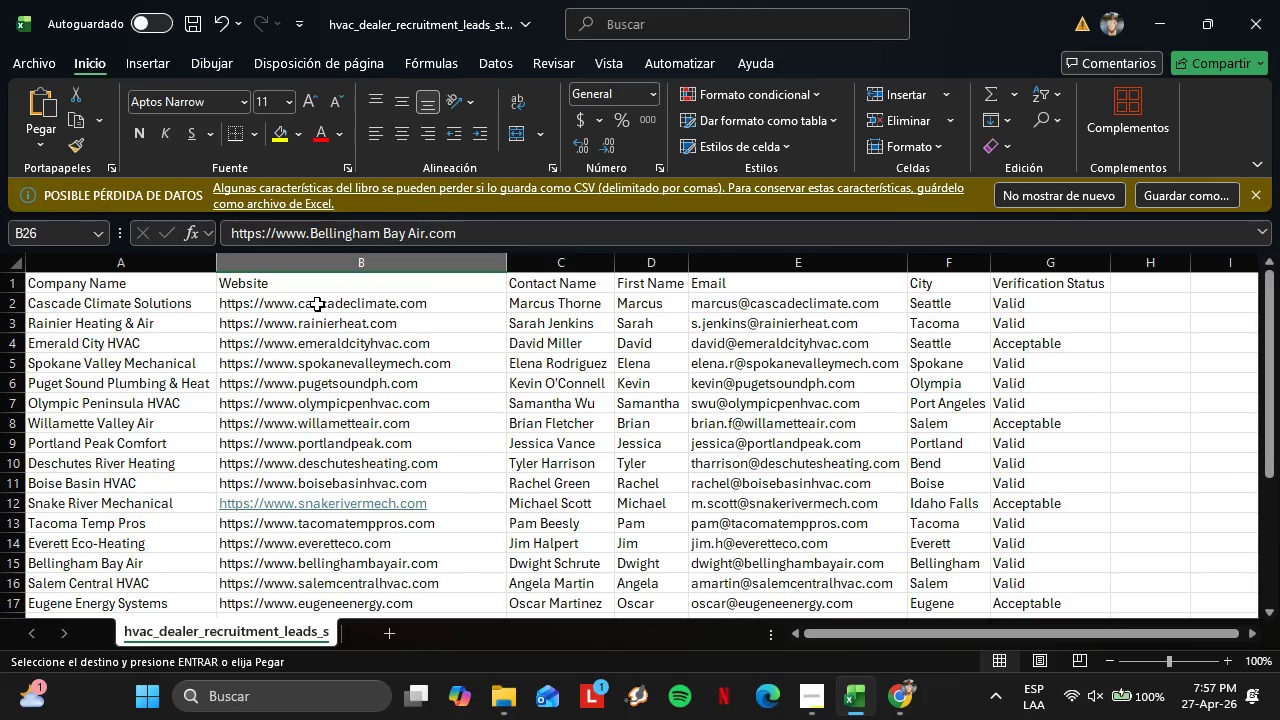 
left_click([317, 304])
 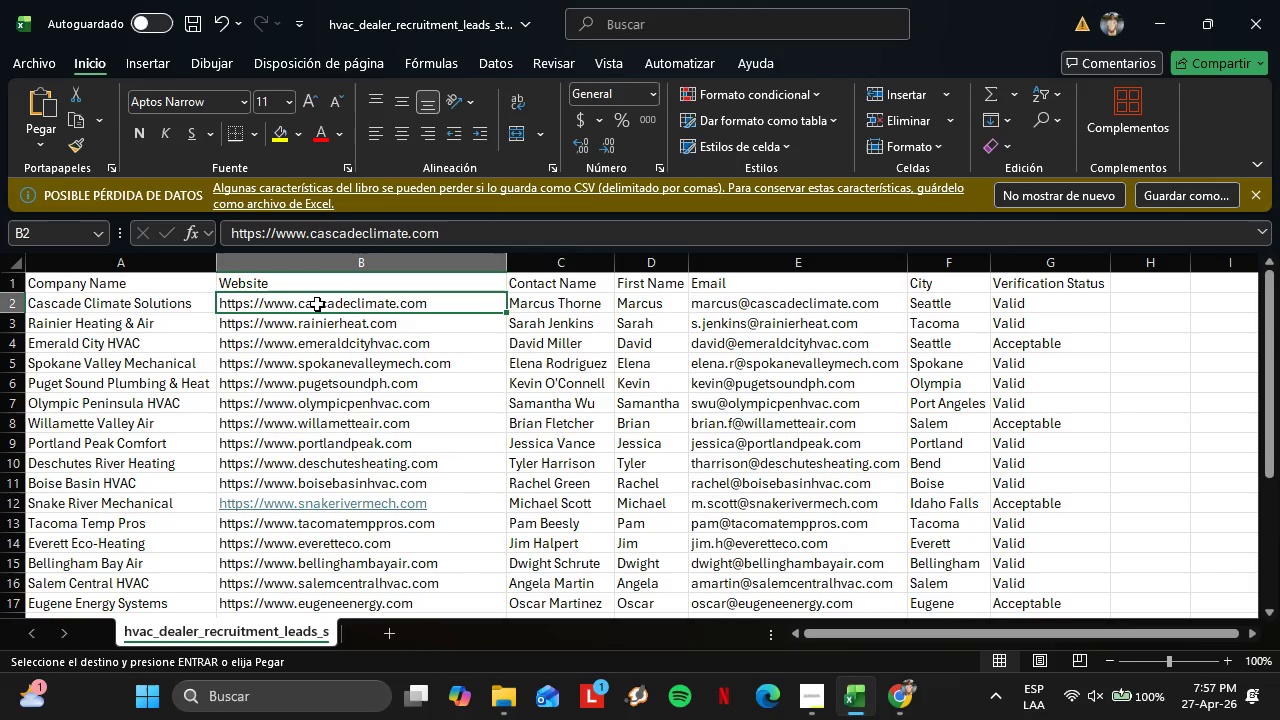 
key(Control+C)
 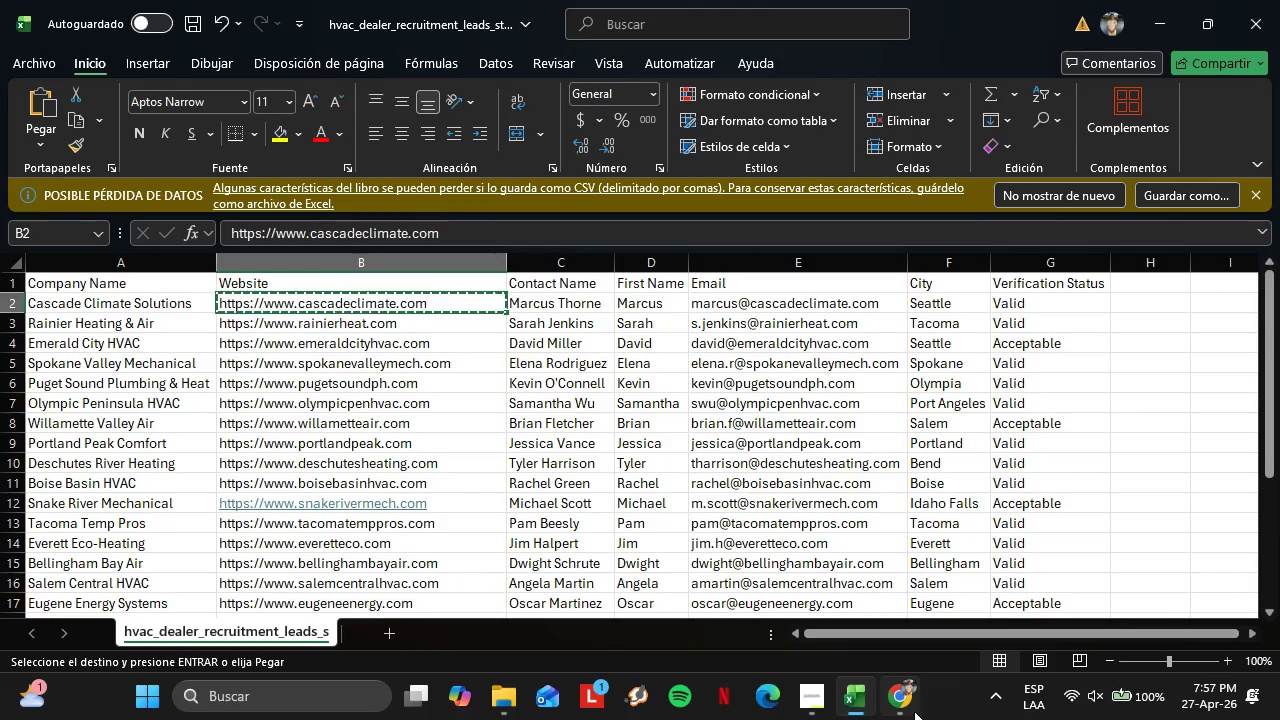 
left_click([915, 710])
 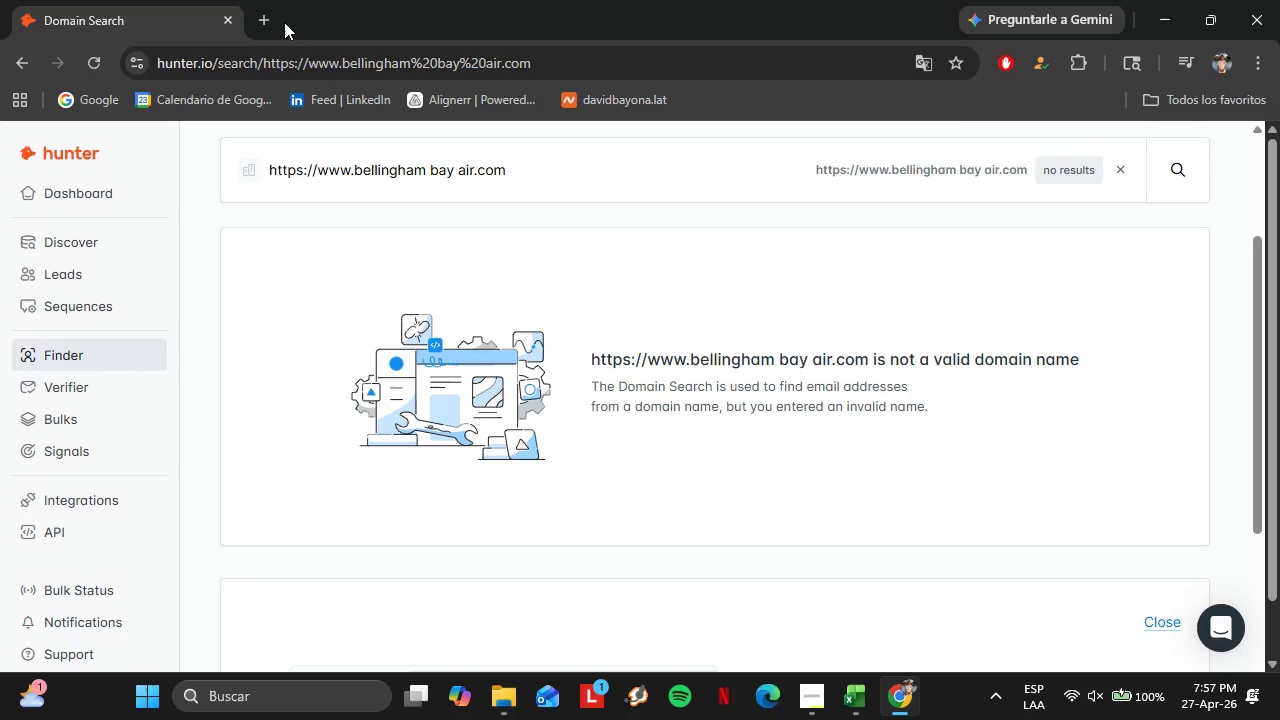 
left_click([267, 18])
 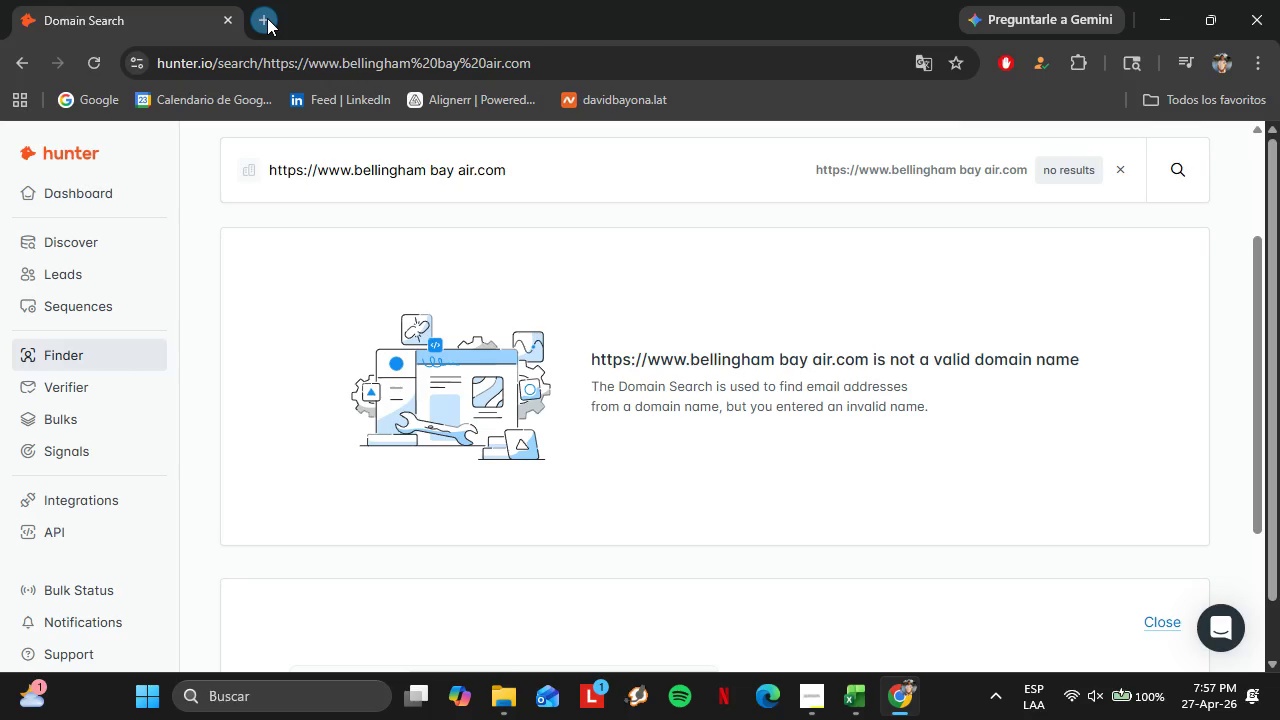 
key(Control+V)
 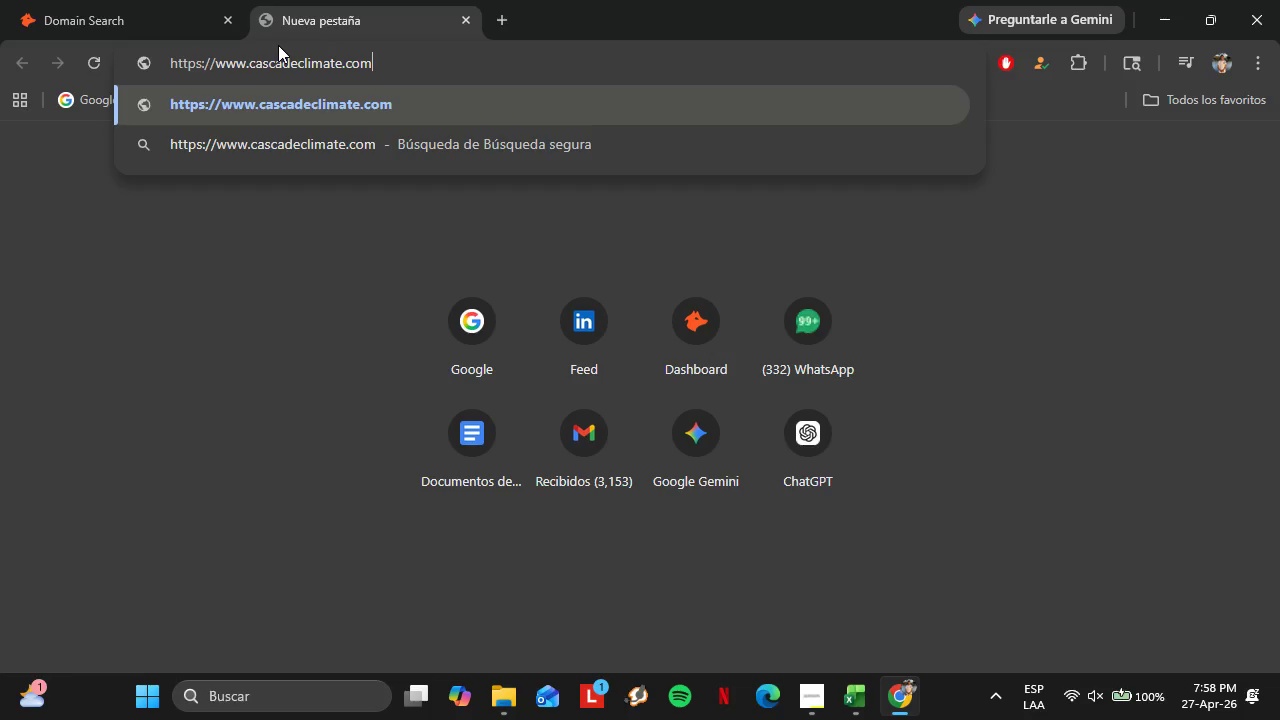 
wait(72.95)
 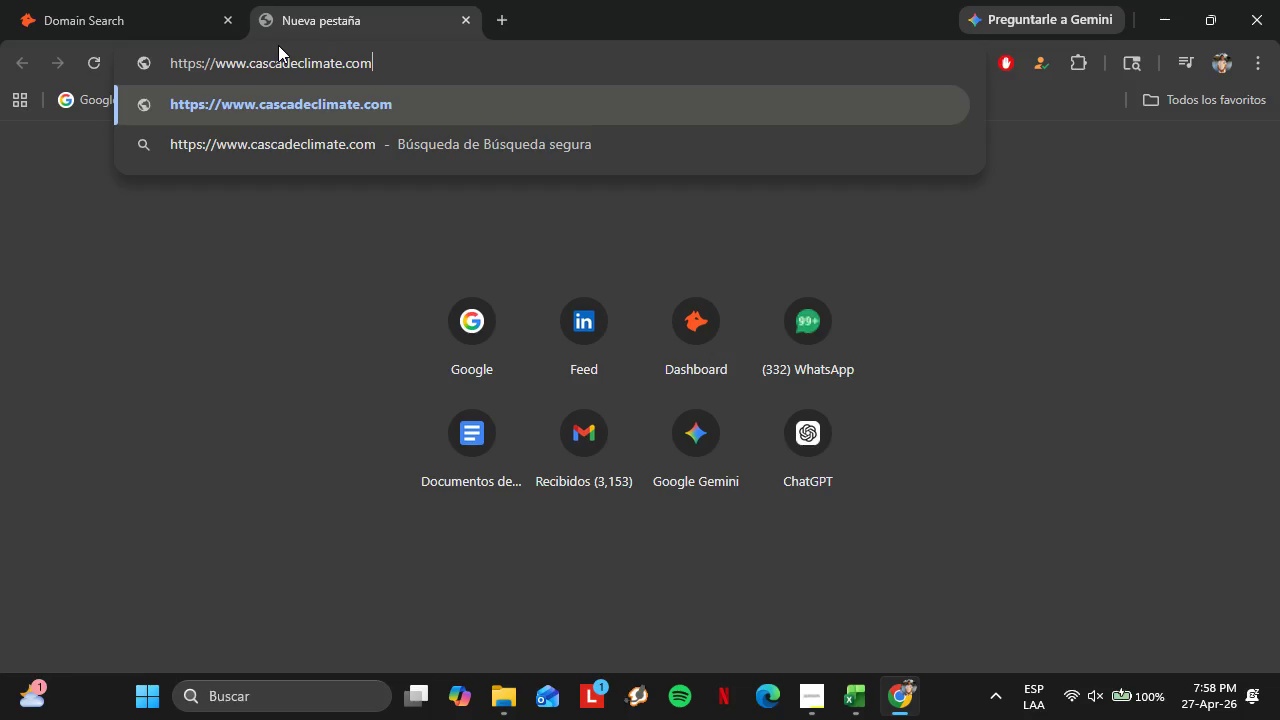 
left_click([290, 87])
 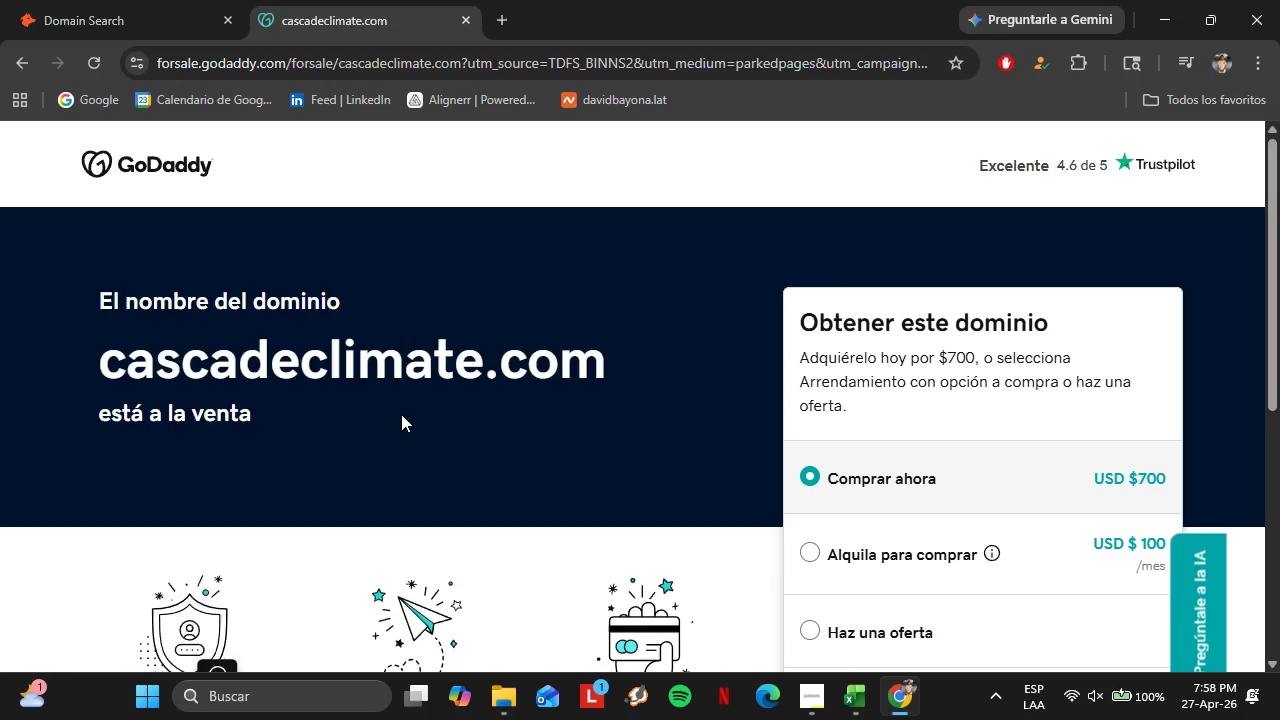 
wait(5.11)
 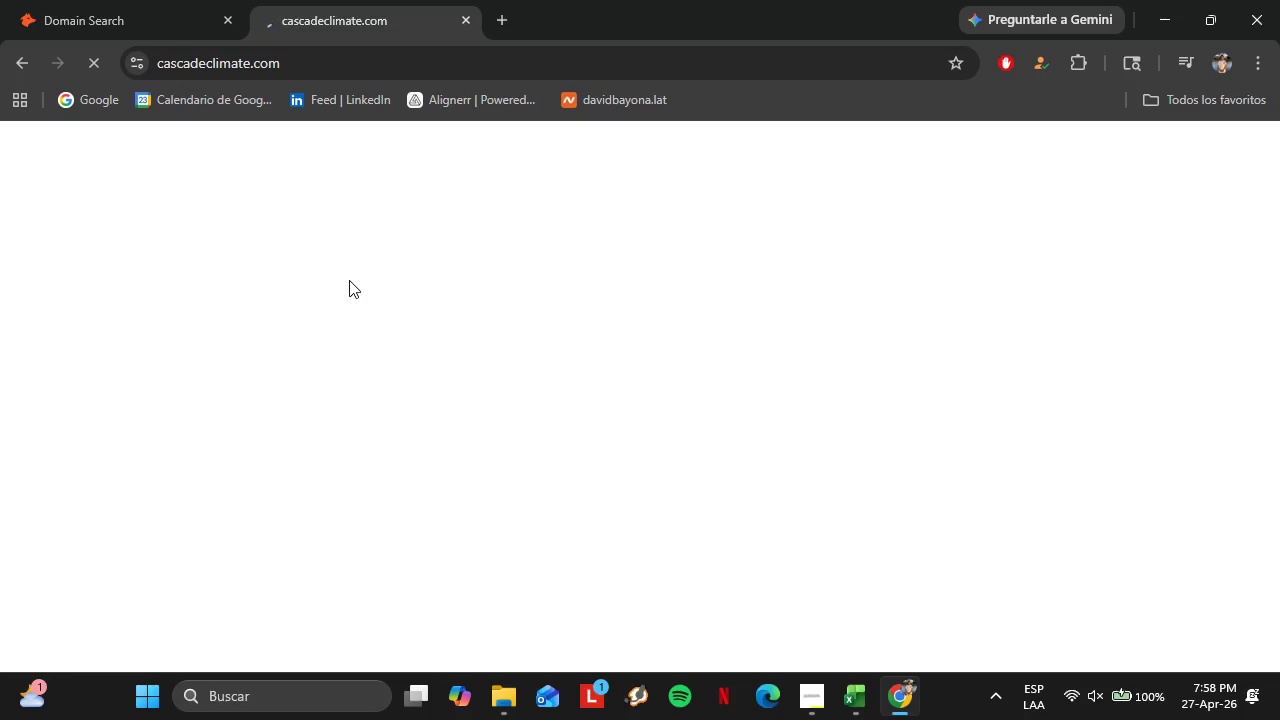 
scroll: coordinate [420, 371], scroll_direction: up, amount: 3.0
 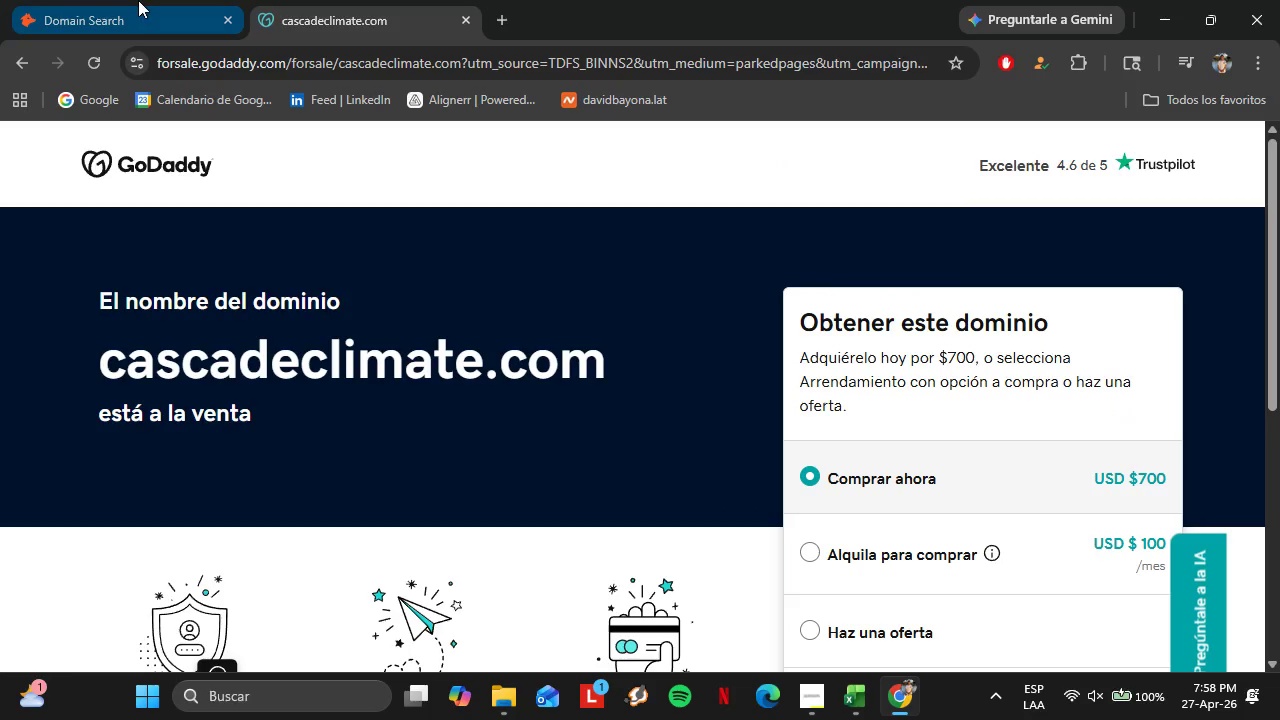 
left_click([138, 0])
 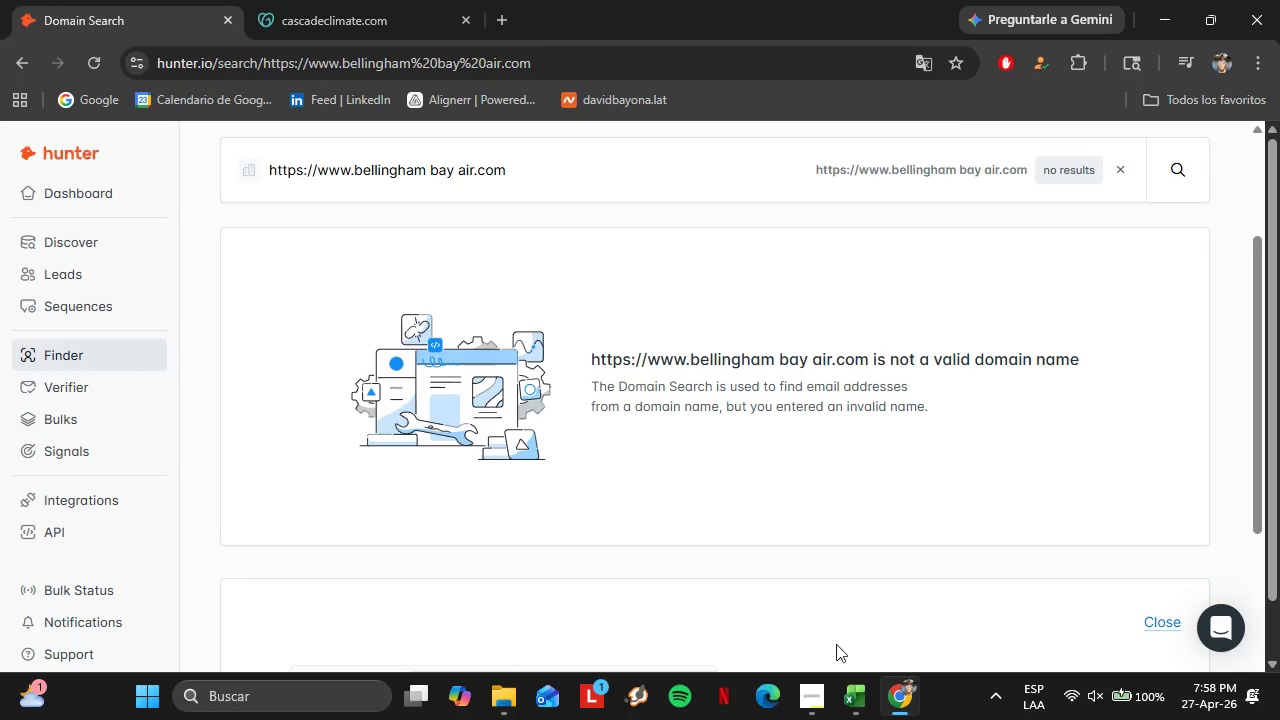 
left_click([849, 709])
 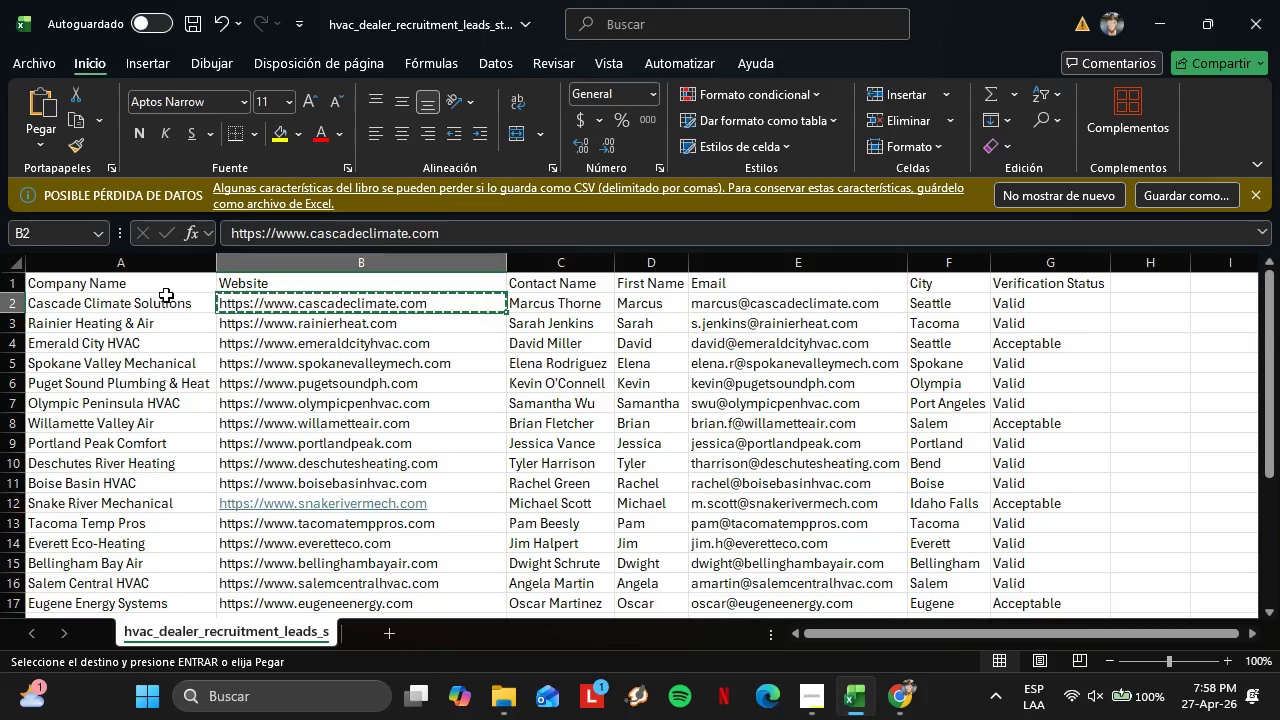 
left_click([161, 304])
 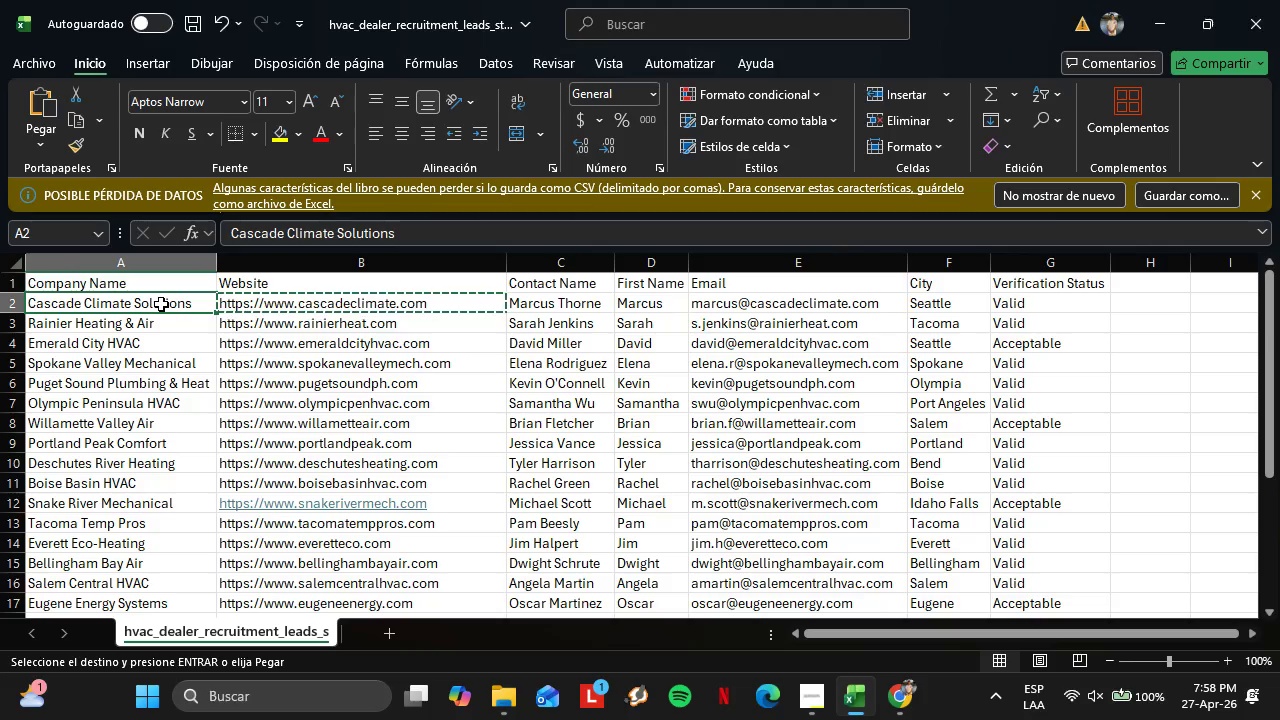 
key(Control+C)
 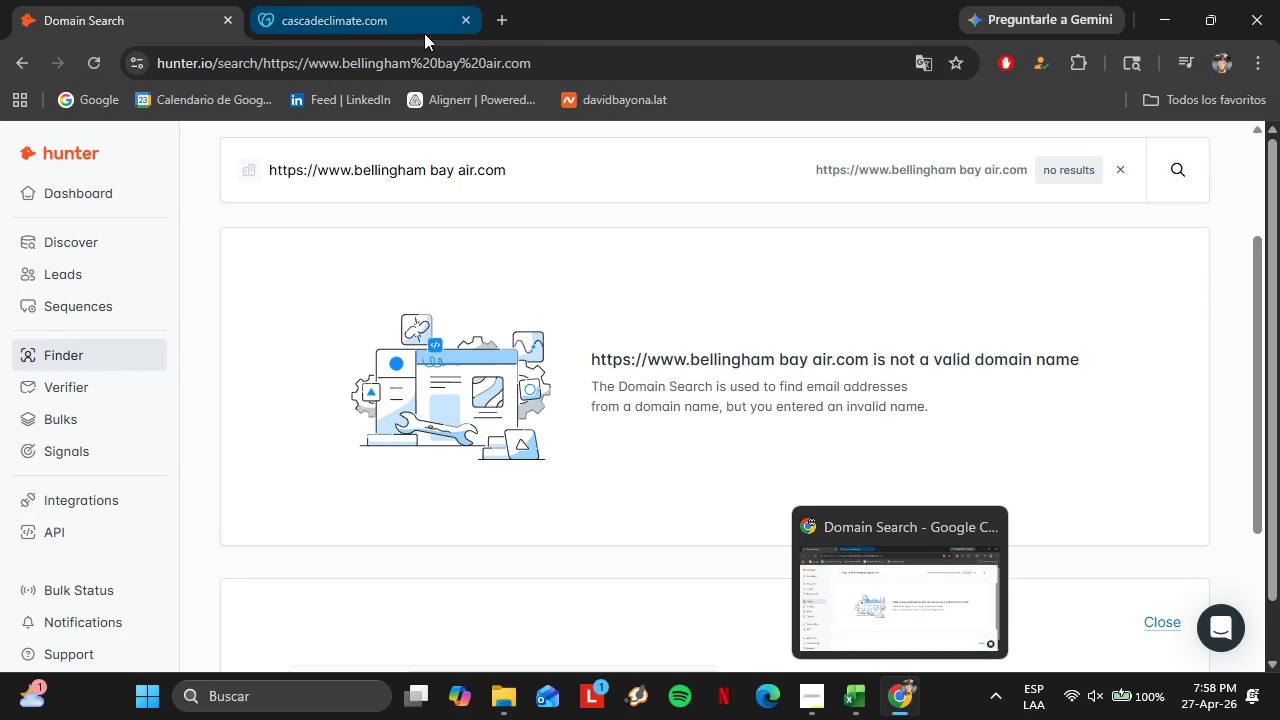 
double_click([369, 48])
 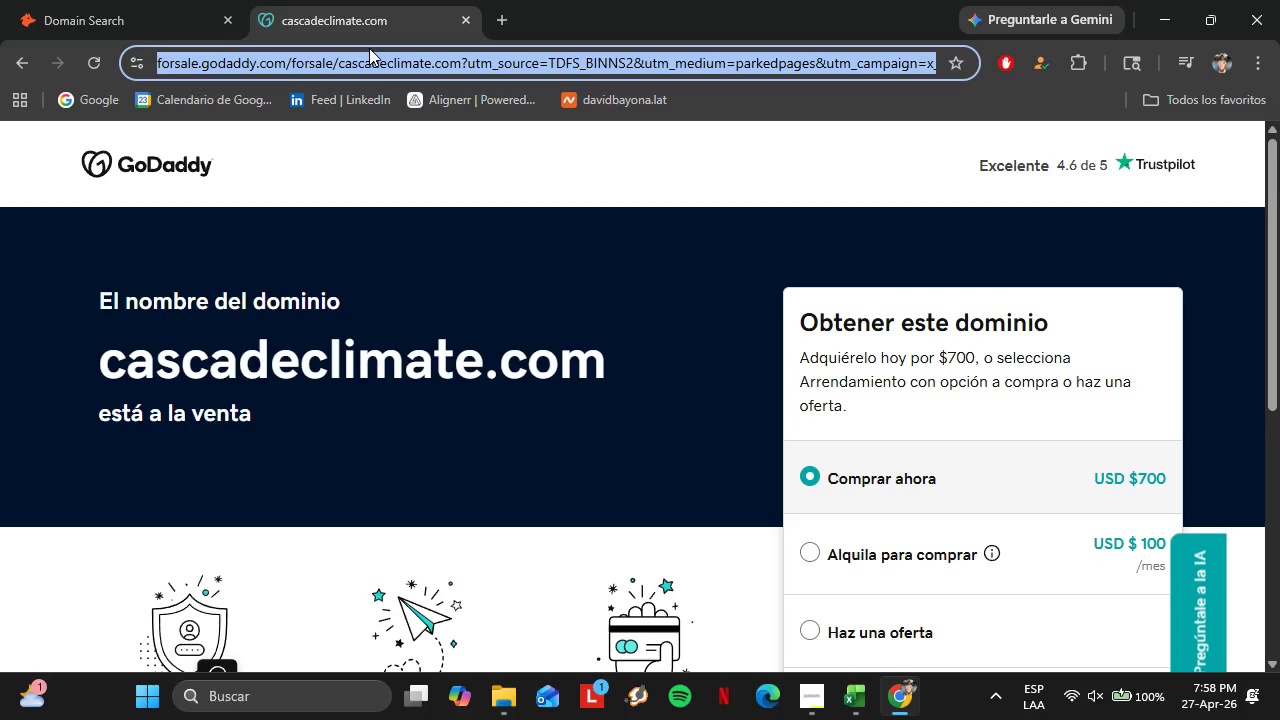 
key(Control+V)
 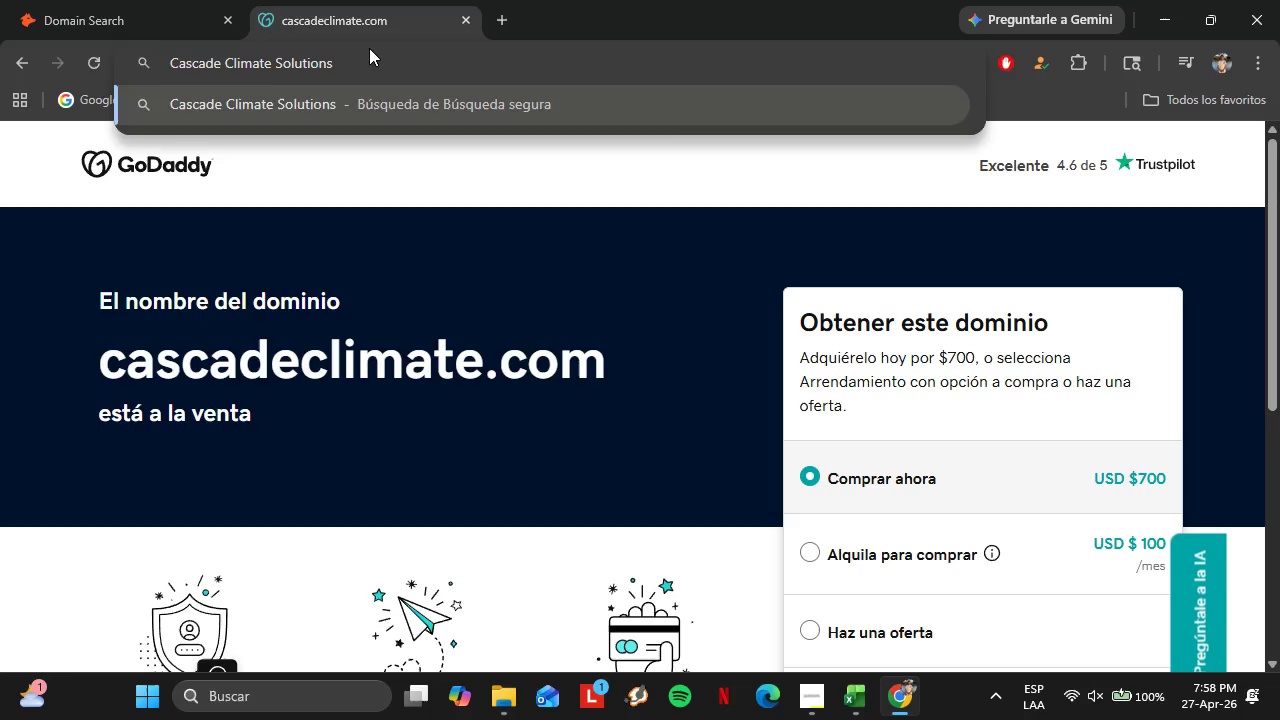 
key(Enter)
 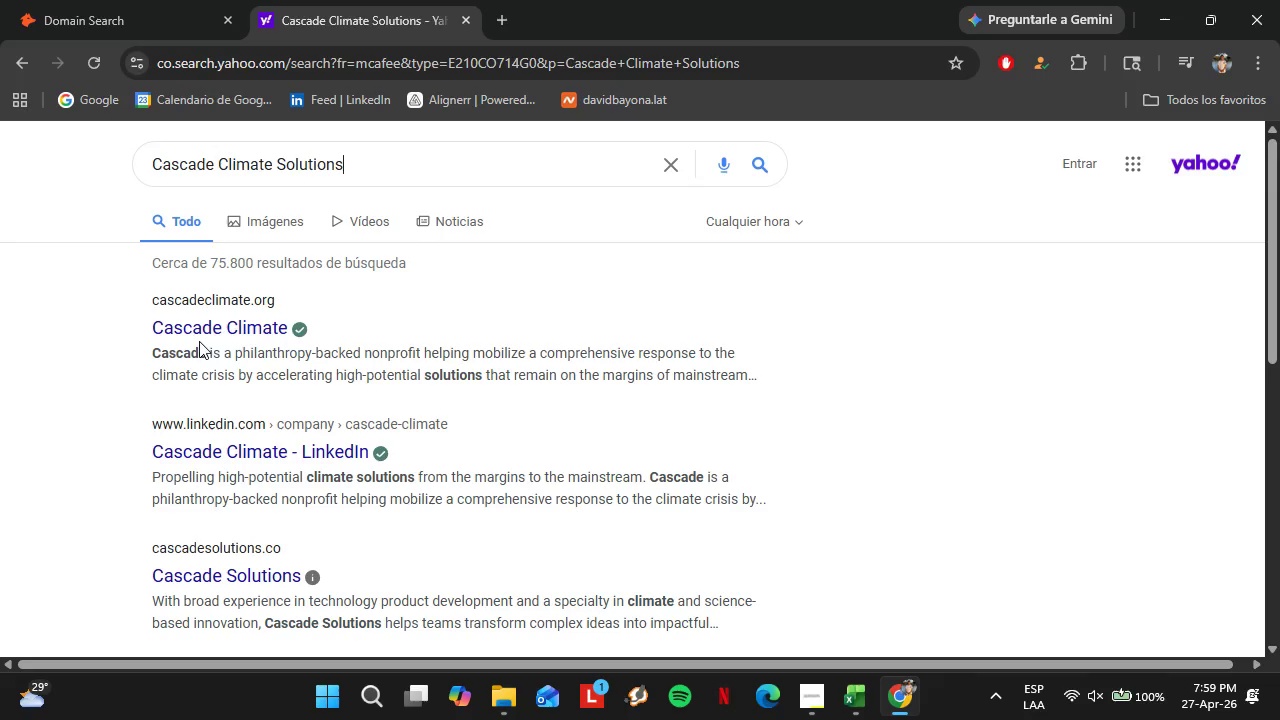 
wait(41.98)
 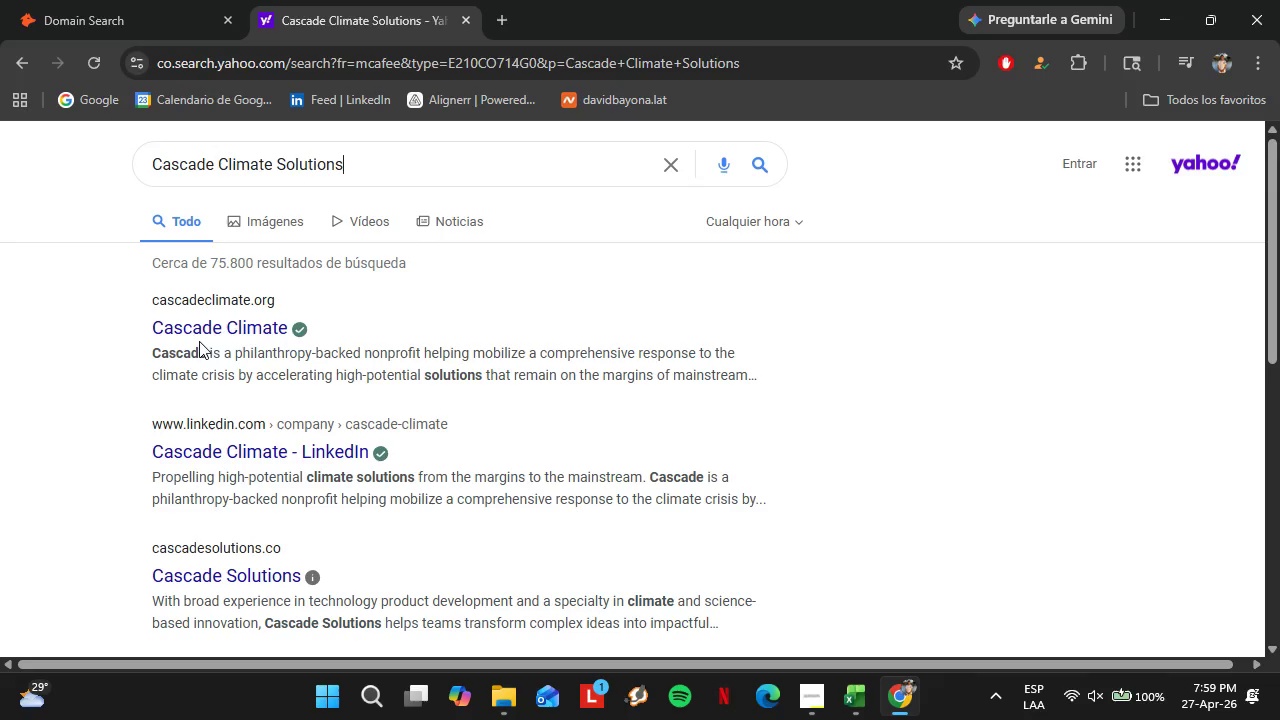 
left_click([326, 57])
 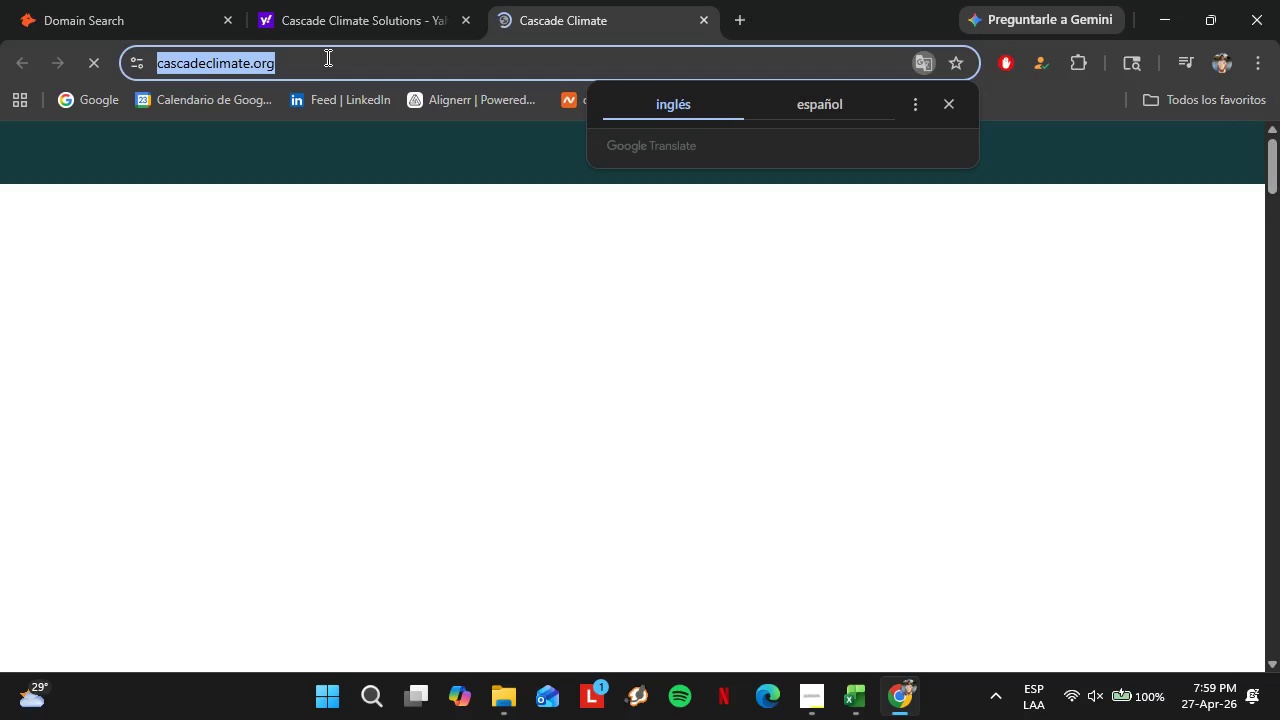 
key(Control+ControlLeft)
 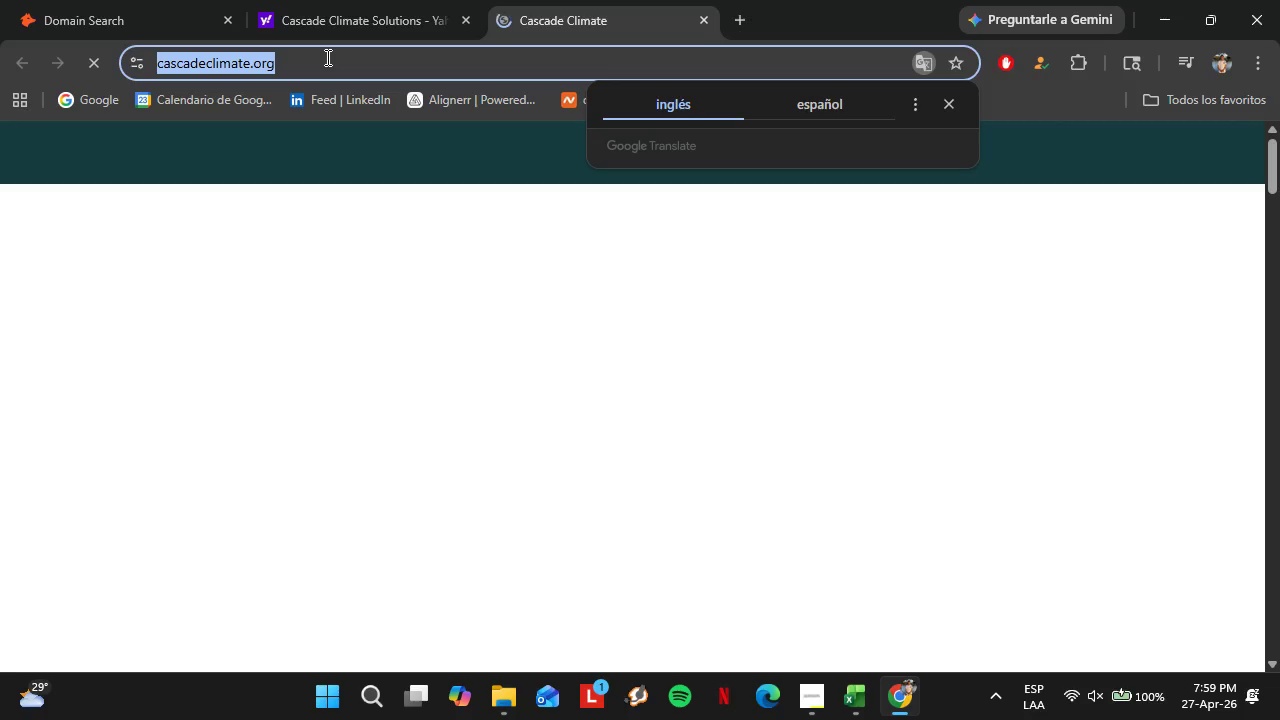 
key(Control+C)
 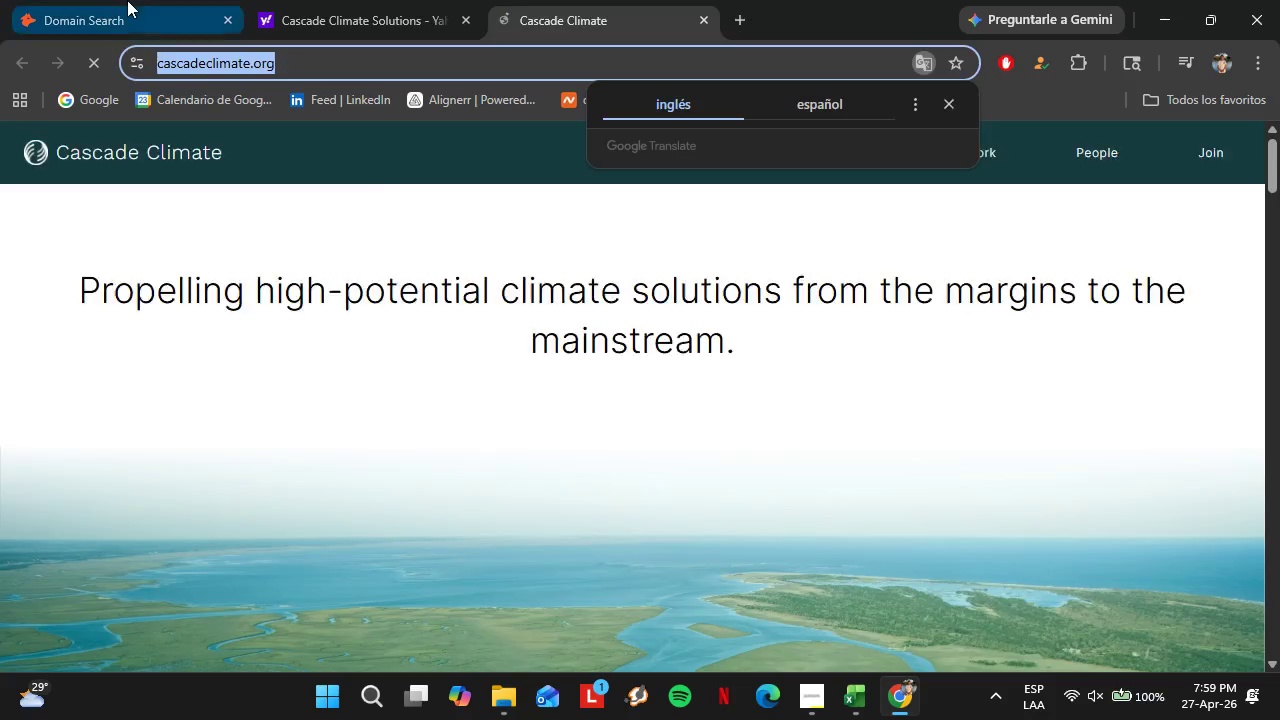 
left_click([127, 0])
 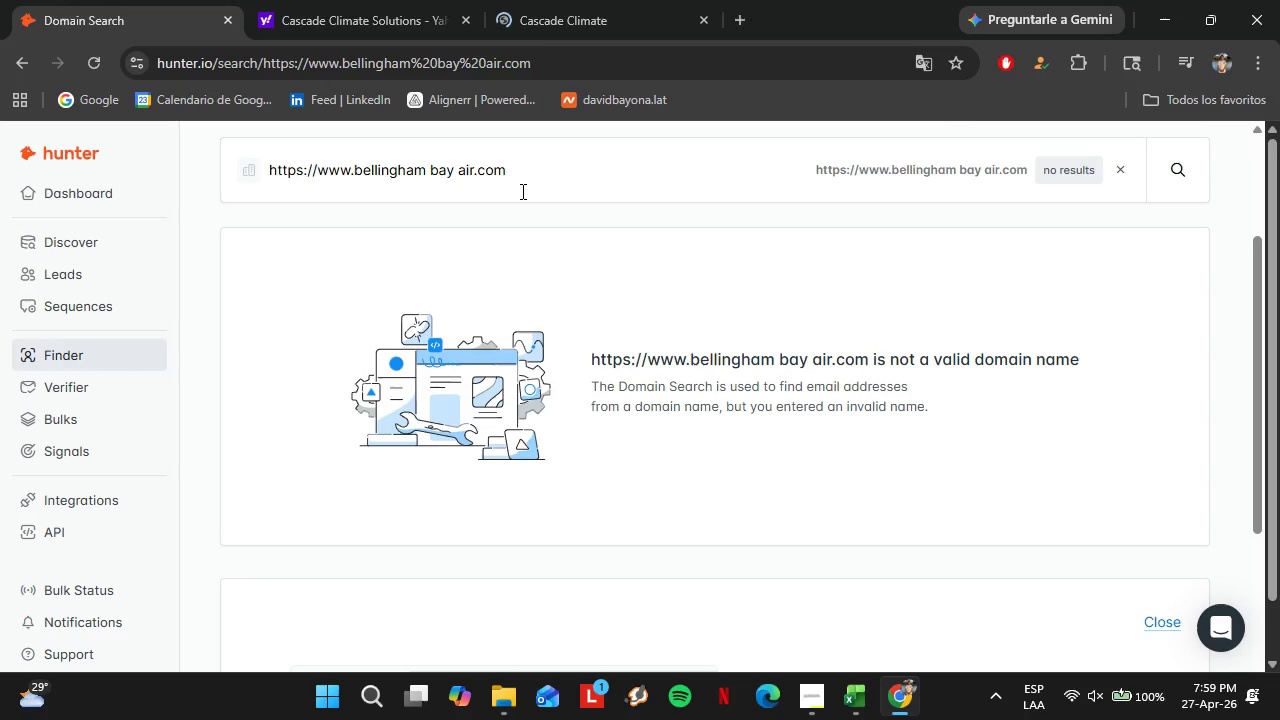 
left_click_drag(start_coordinate=[519, 183], to_coordinate=[256, 196])
 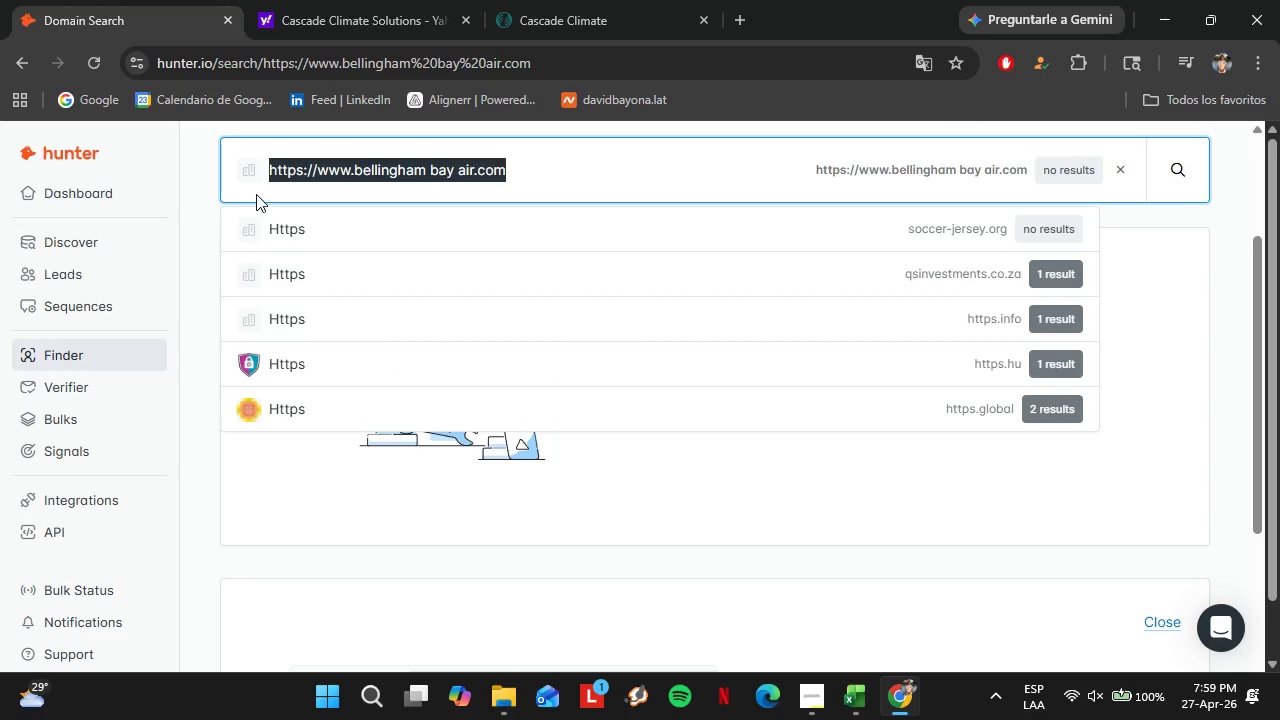 
key(Control+V)
 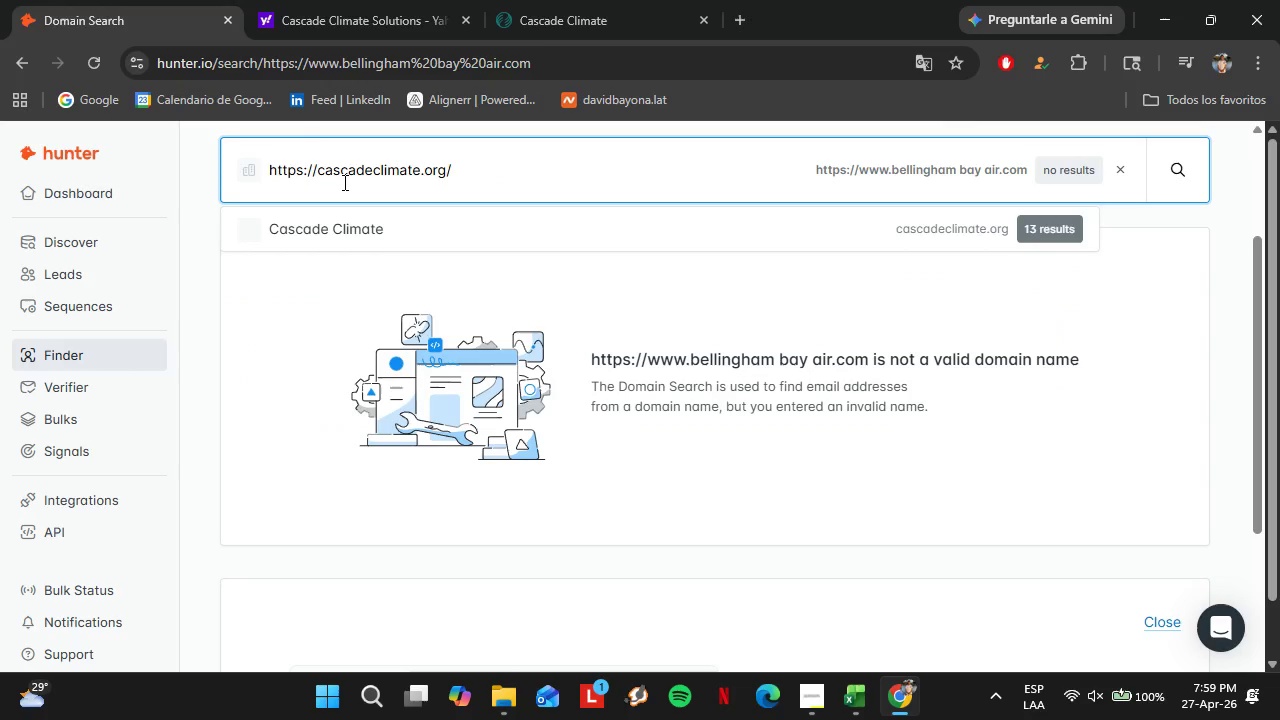 
key(Enter)
 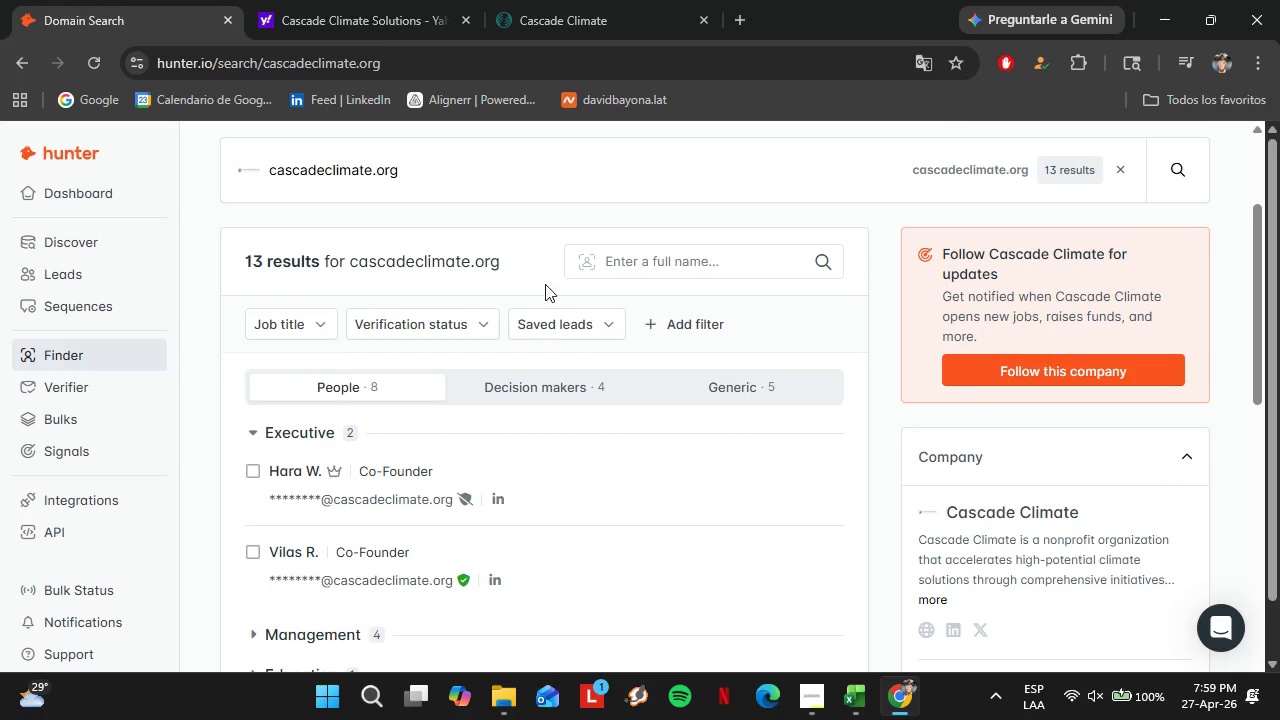 
scroll: coordinate [476, 425], scroll_direction: up, amount: 1.0
 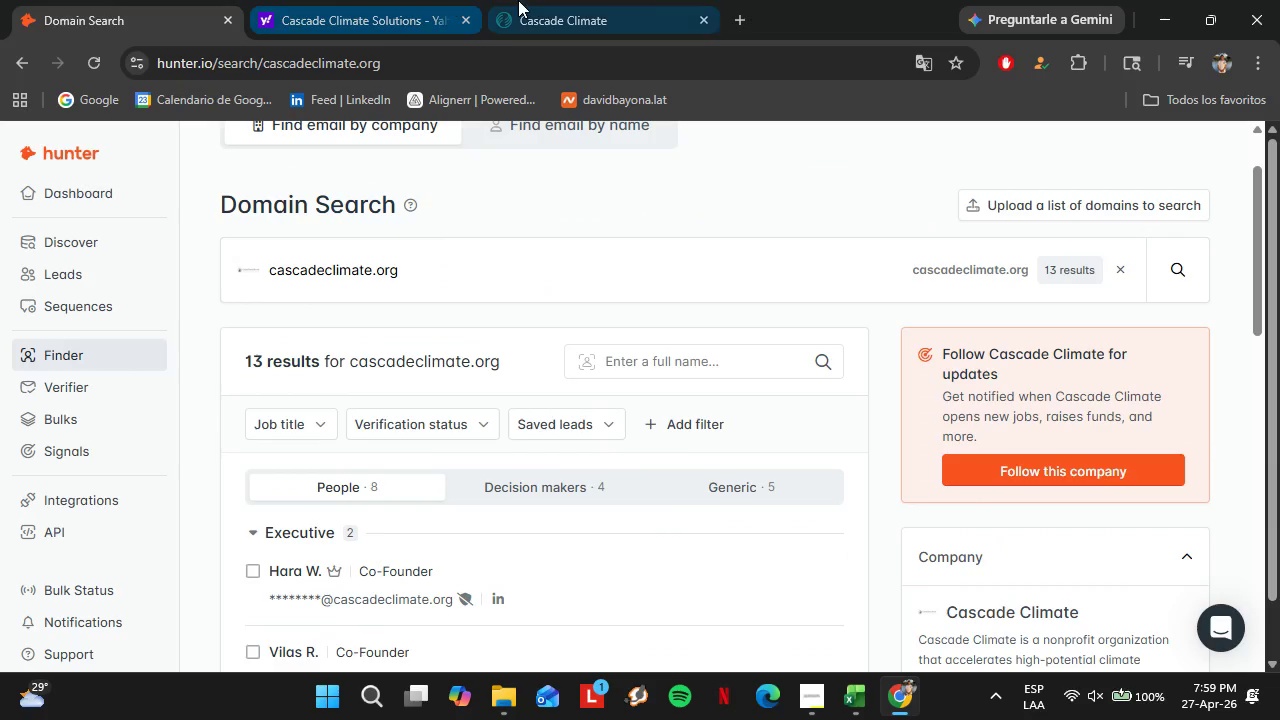 
left_click([519, 0])
 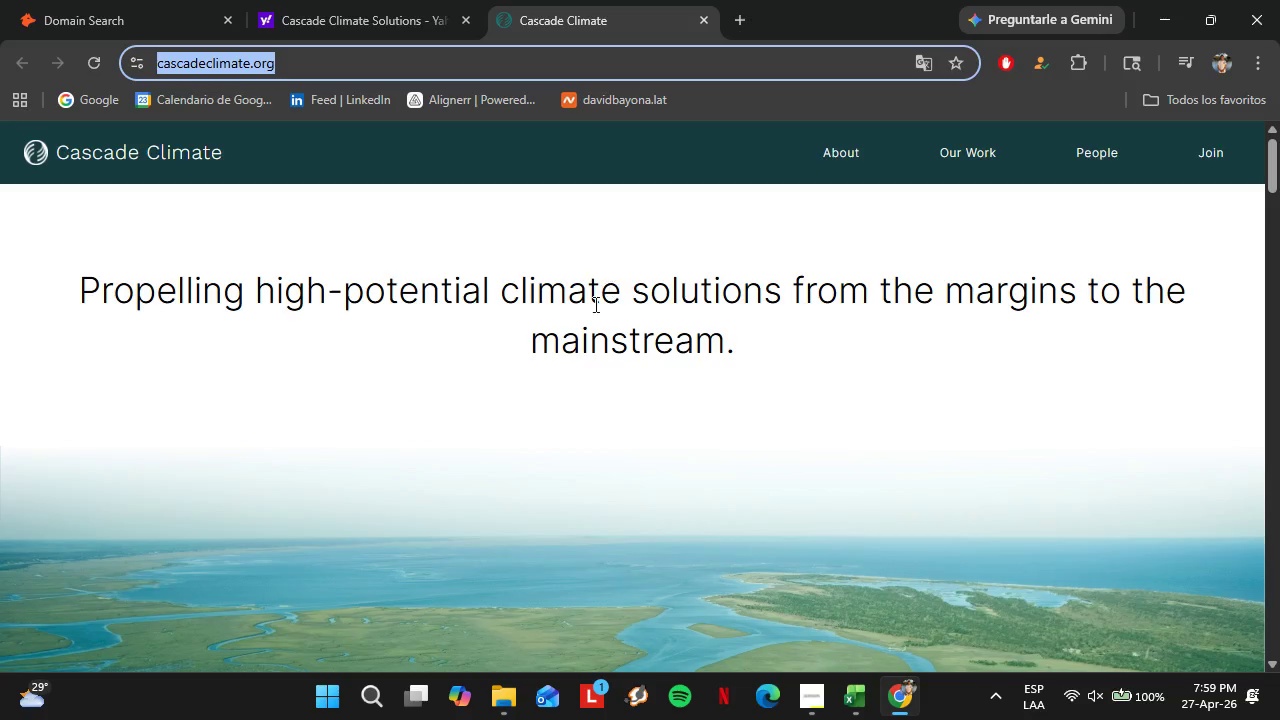 
scroll: coordinate [638, 400], scroll_direction: down, amount: 7.0
 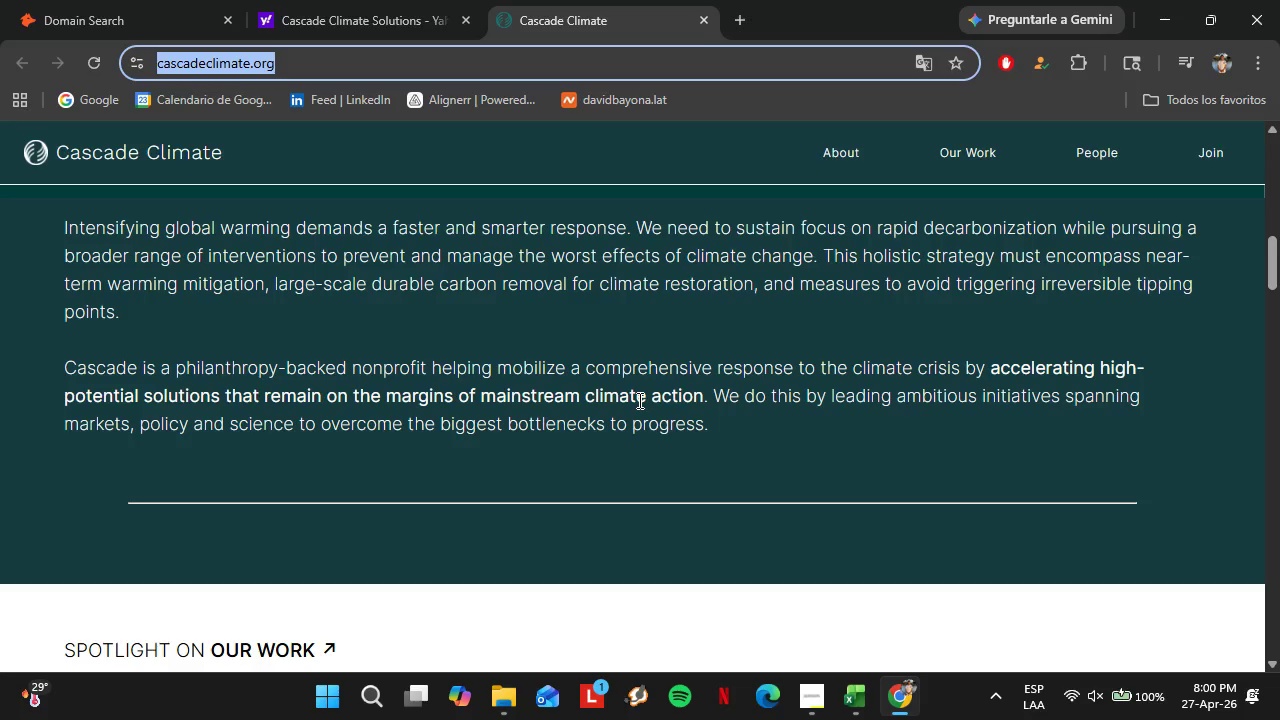 
wait(58.24)
 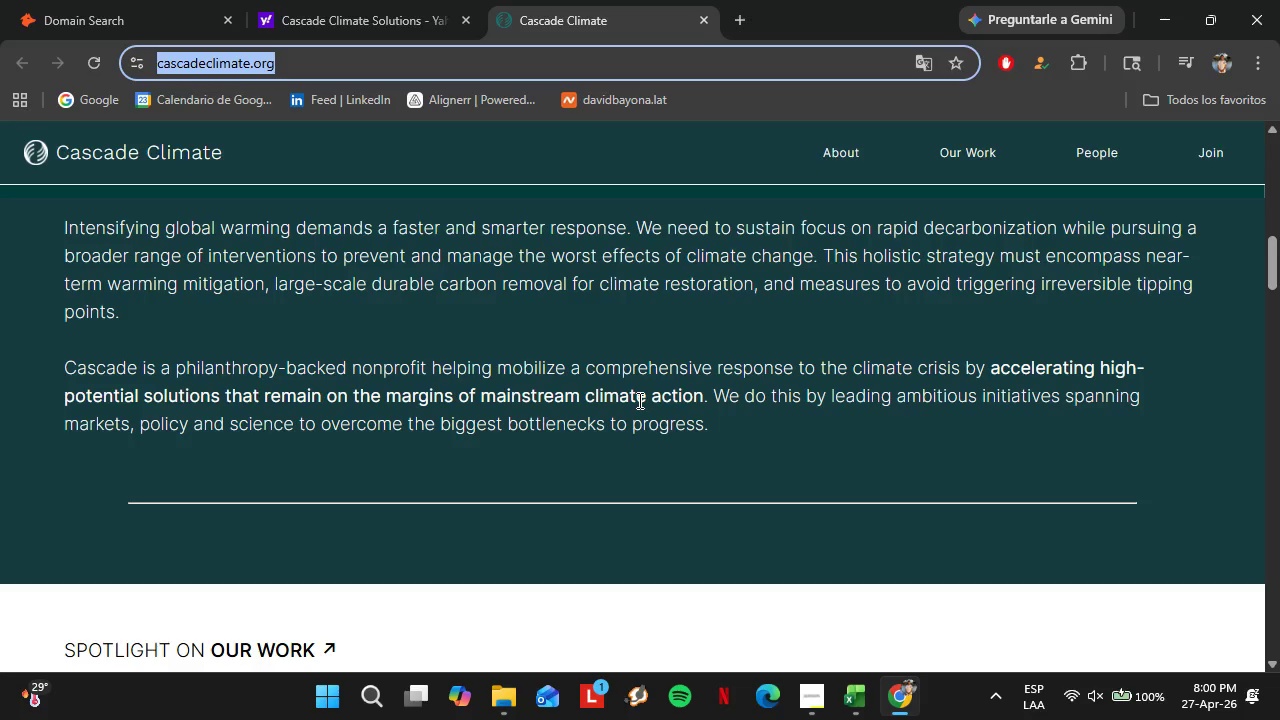 
scroll: coordinate [594, 388], scroll_direction: down, amount: 11.0
 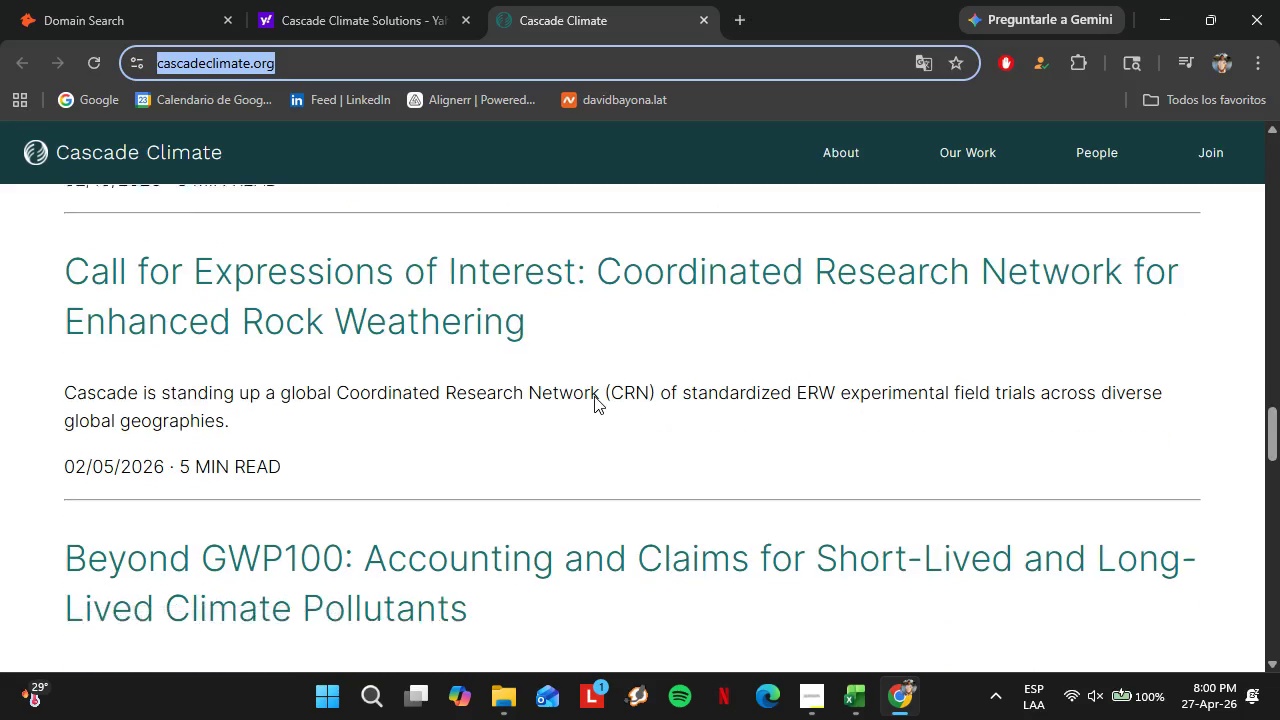 
scroll: coordinate [711, 528], scroll_direction: up, amount: 39.0
 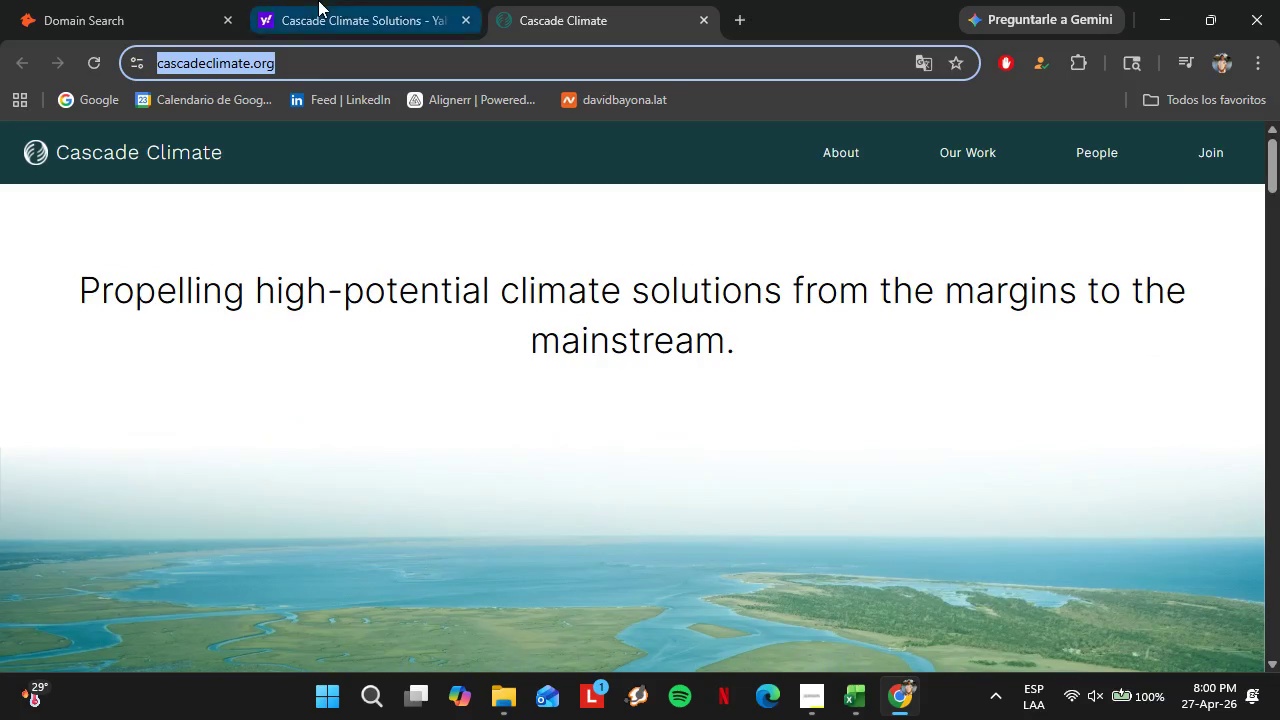 
left_click([318, 0])
 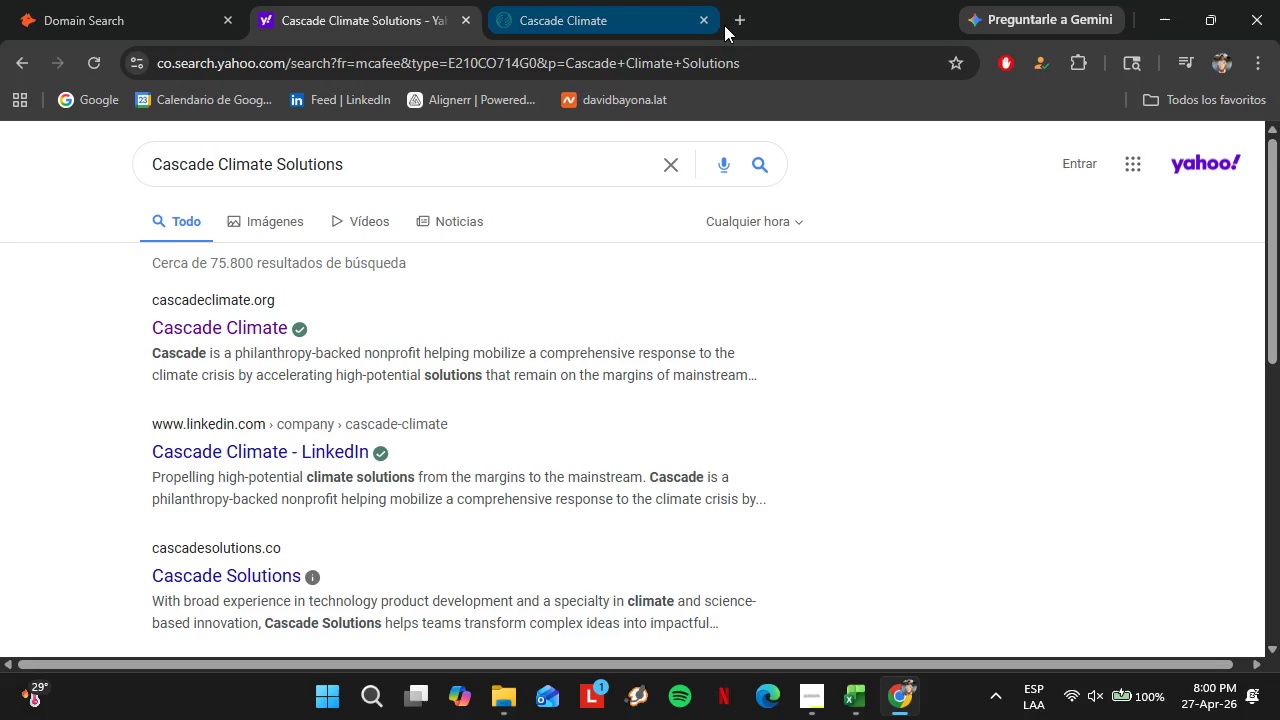 
left_click([706, 23])
 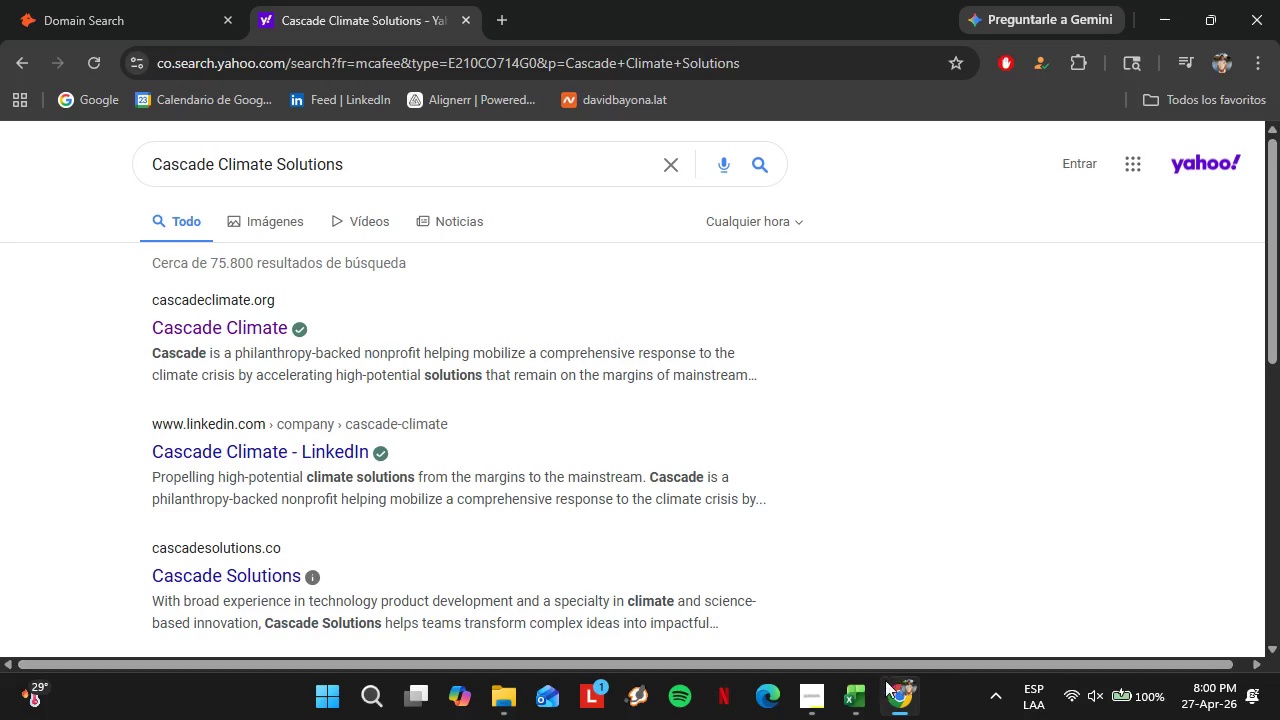 
left_click([874, 698])
 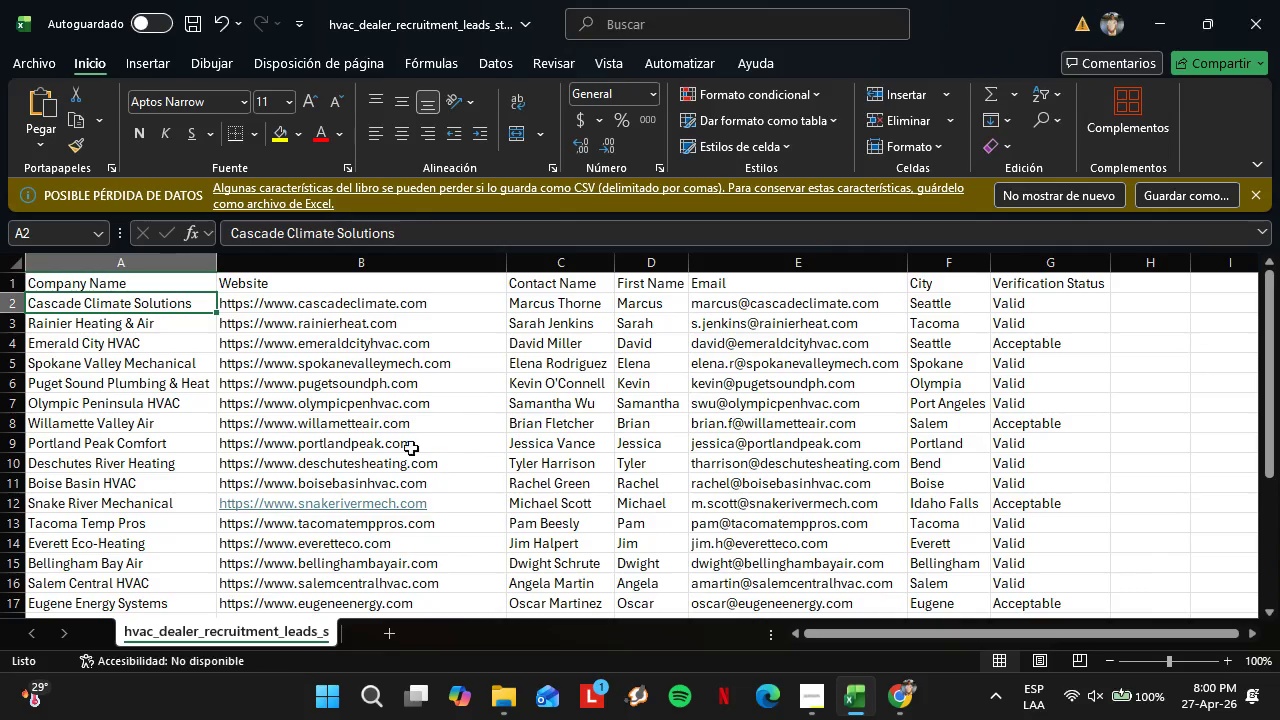 
scroll: coordinate [406, 442], scroll_direction: up, amount: 1.0
 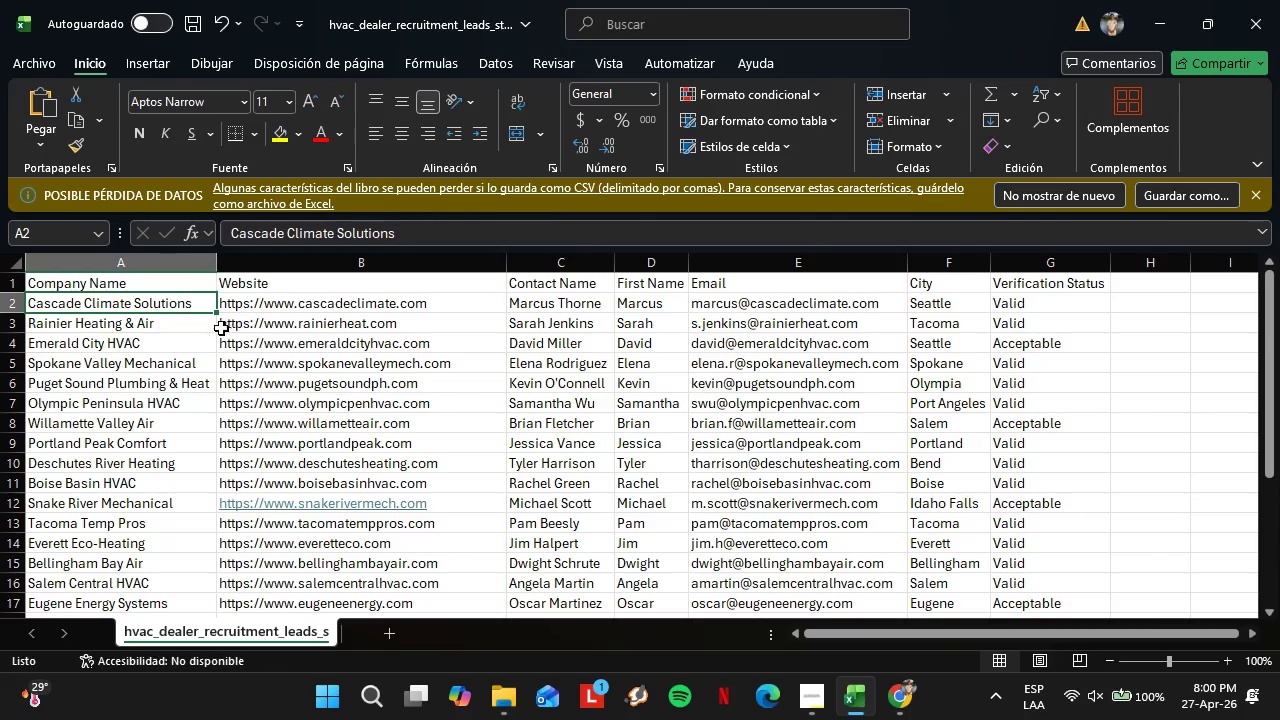 
left_click([171, 328])
 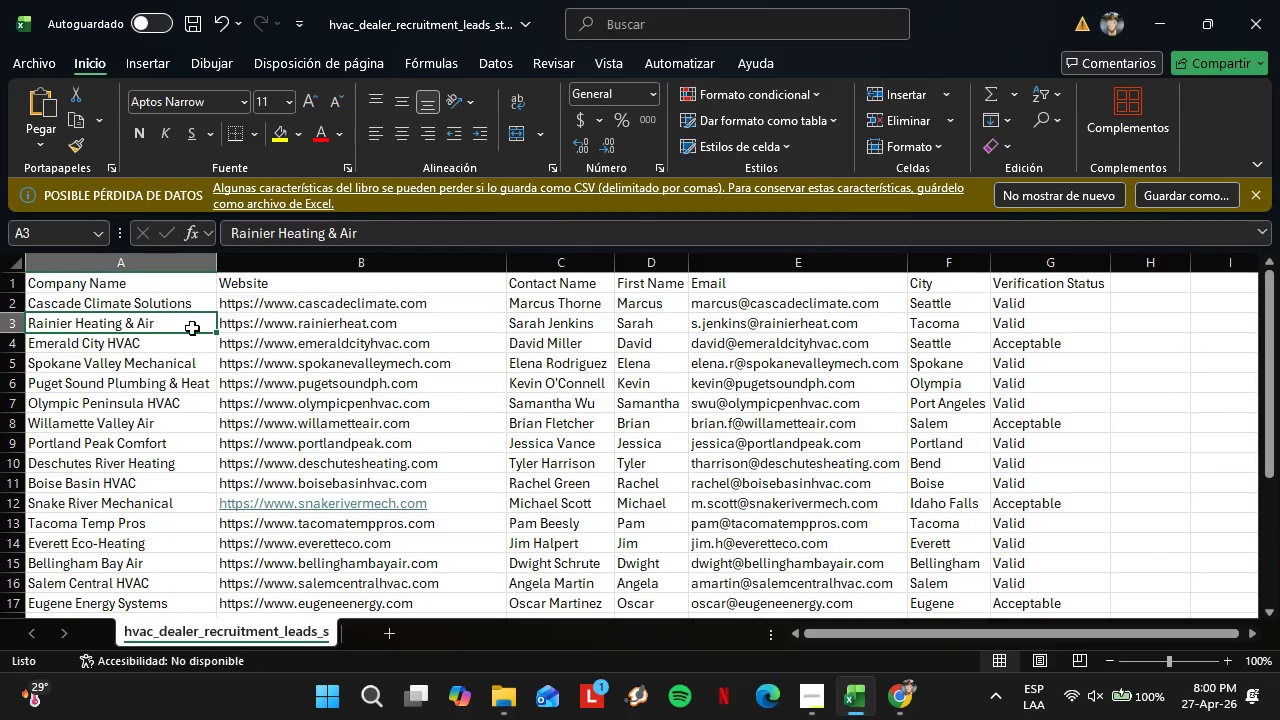 
key(Control+C)
 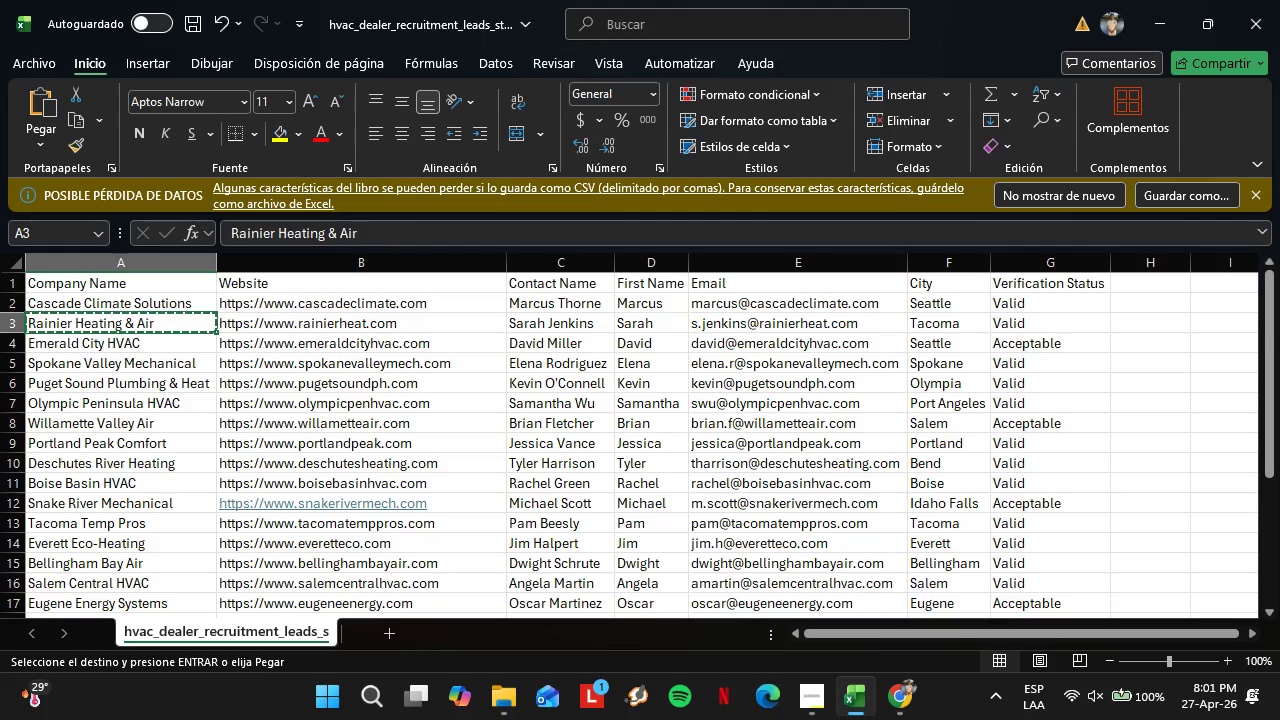 
left_click([906, 707])
 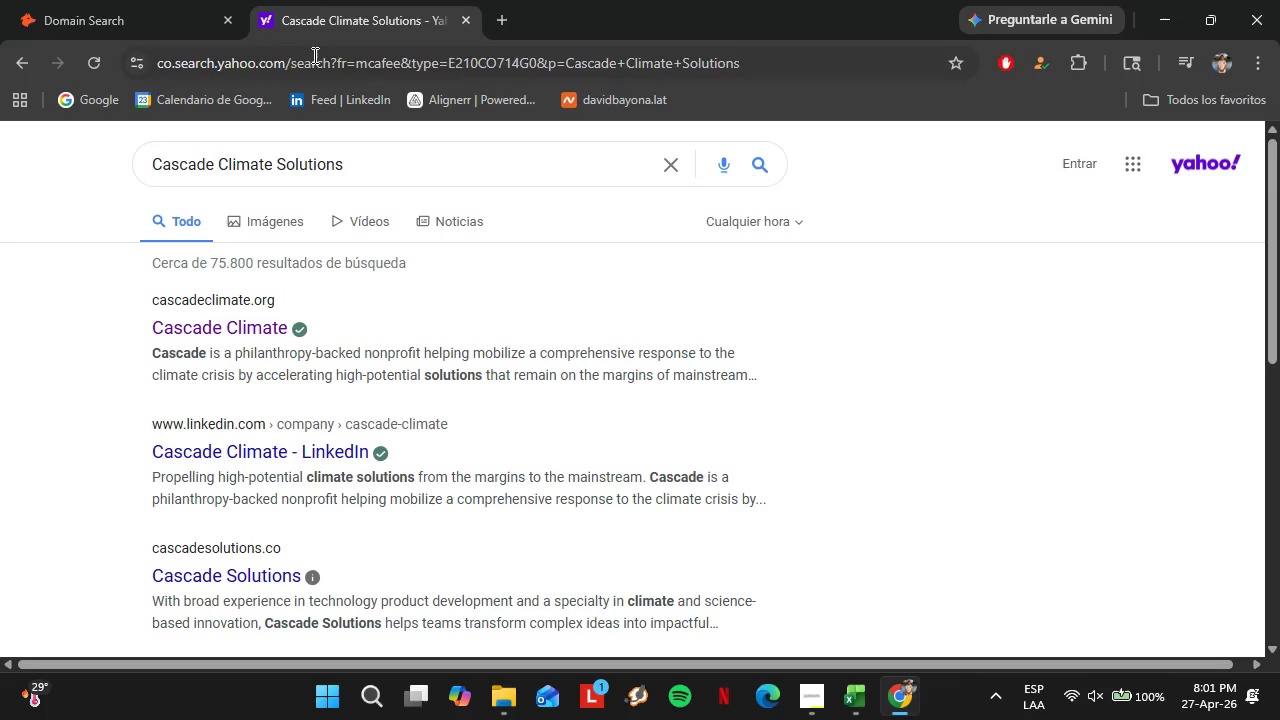 
left_click([313, 53])
 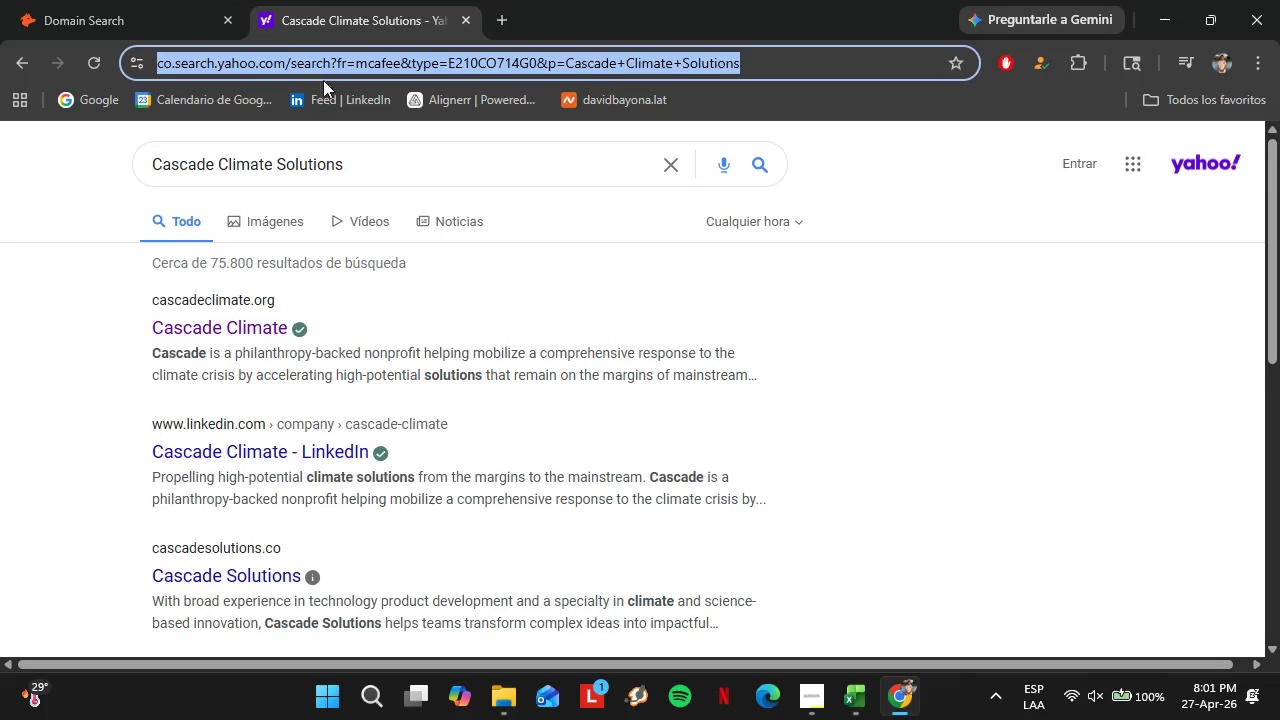 
key(Control+V)
 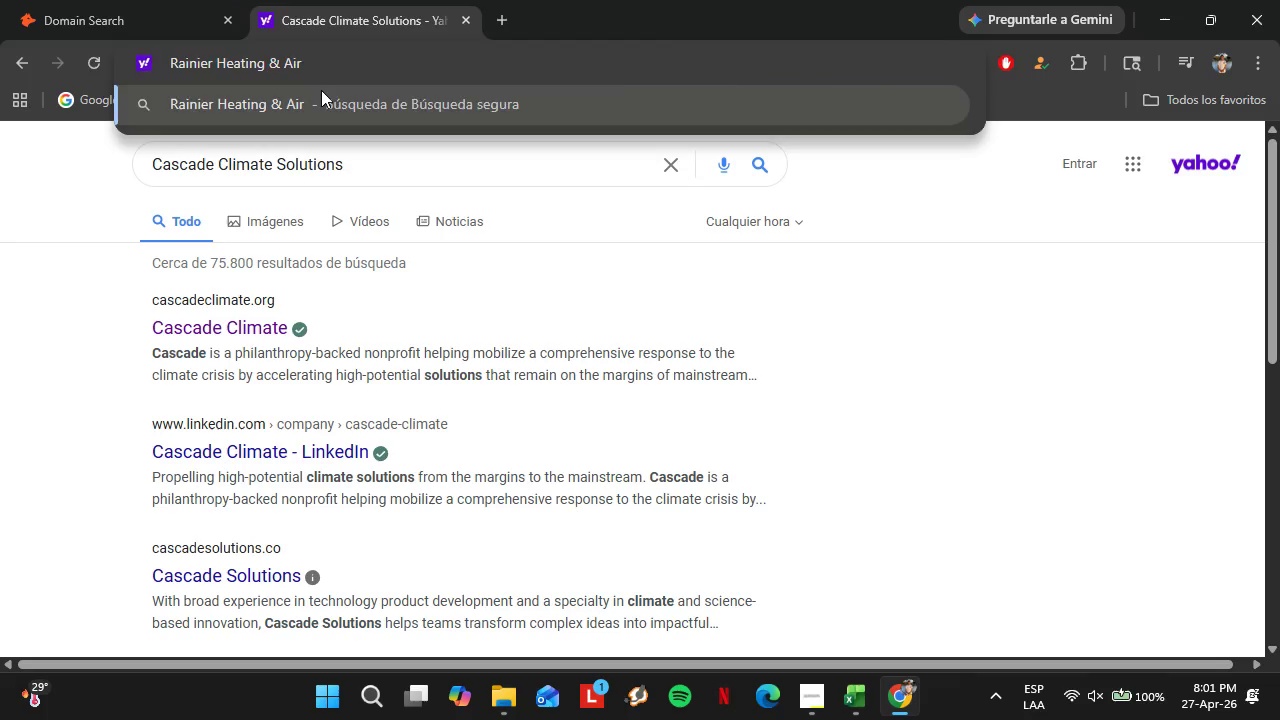 
key(Enter)
 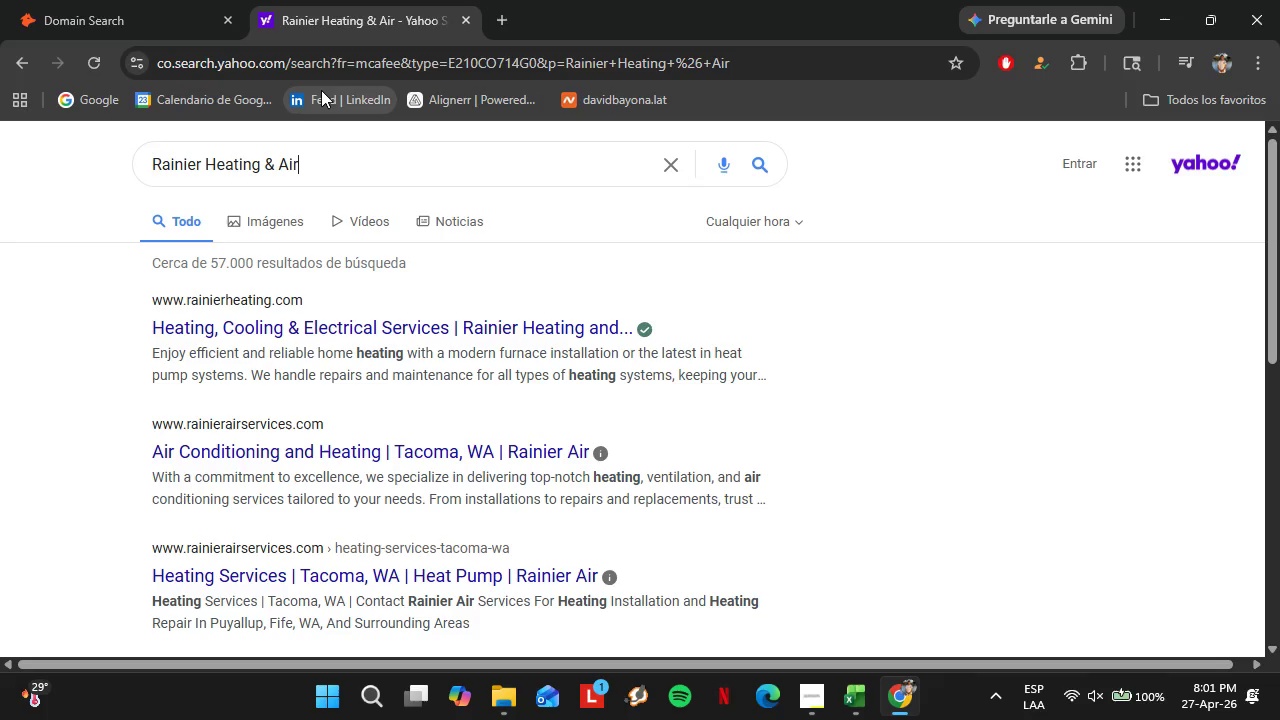 
wait(53.22)
 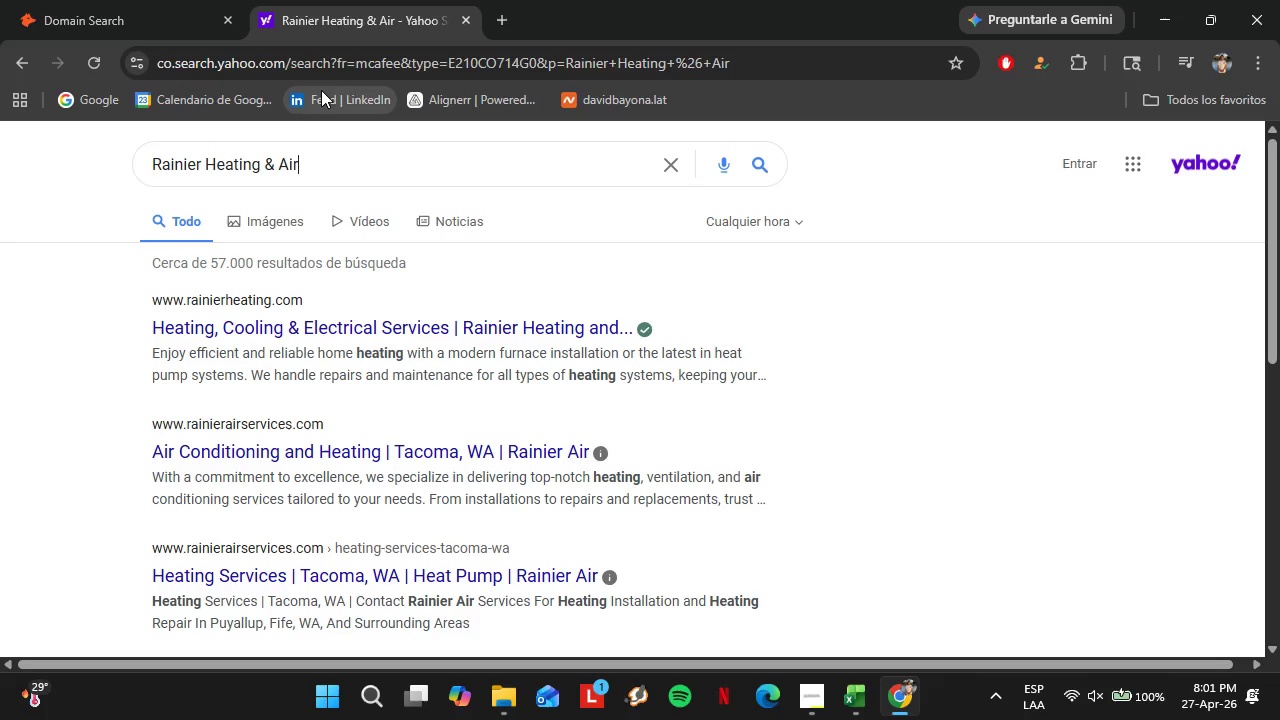 
left_click([292, 330])
 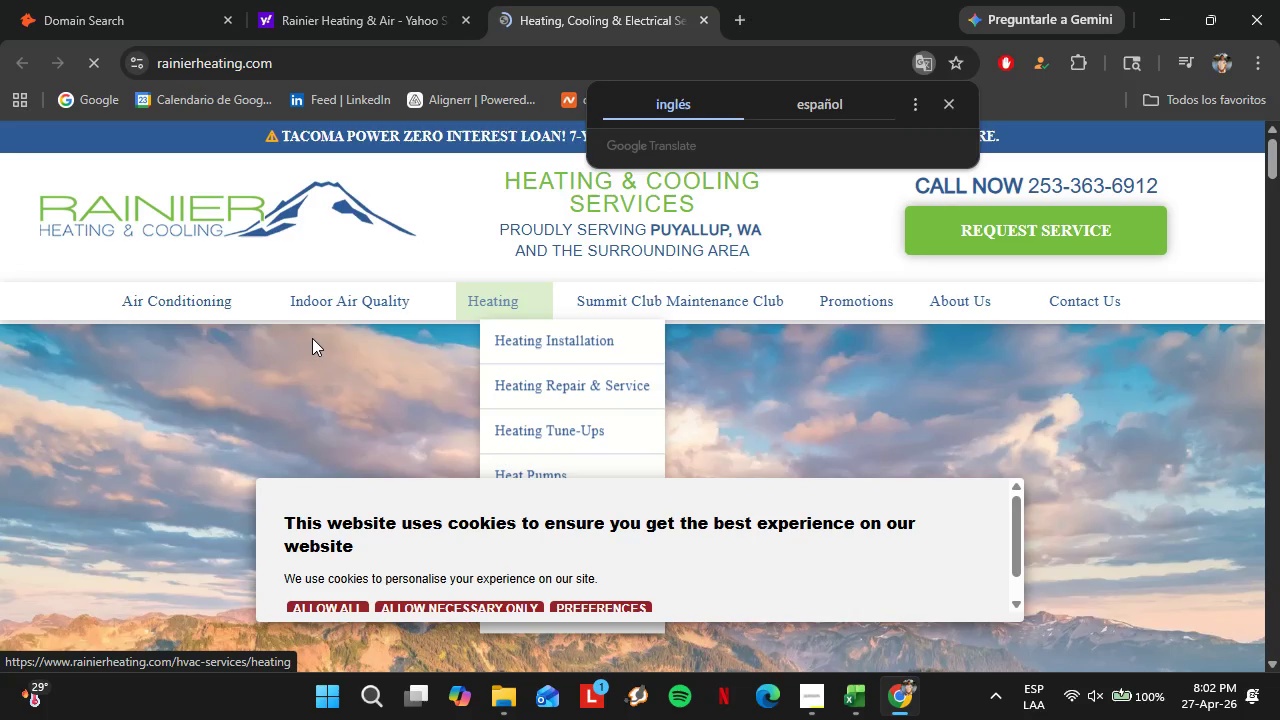 
wait(5.86)
 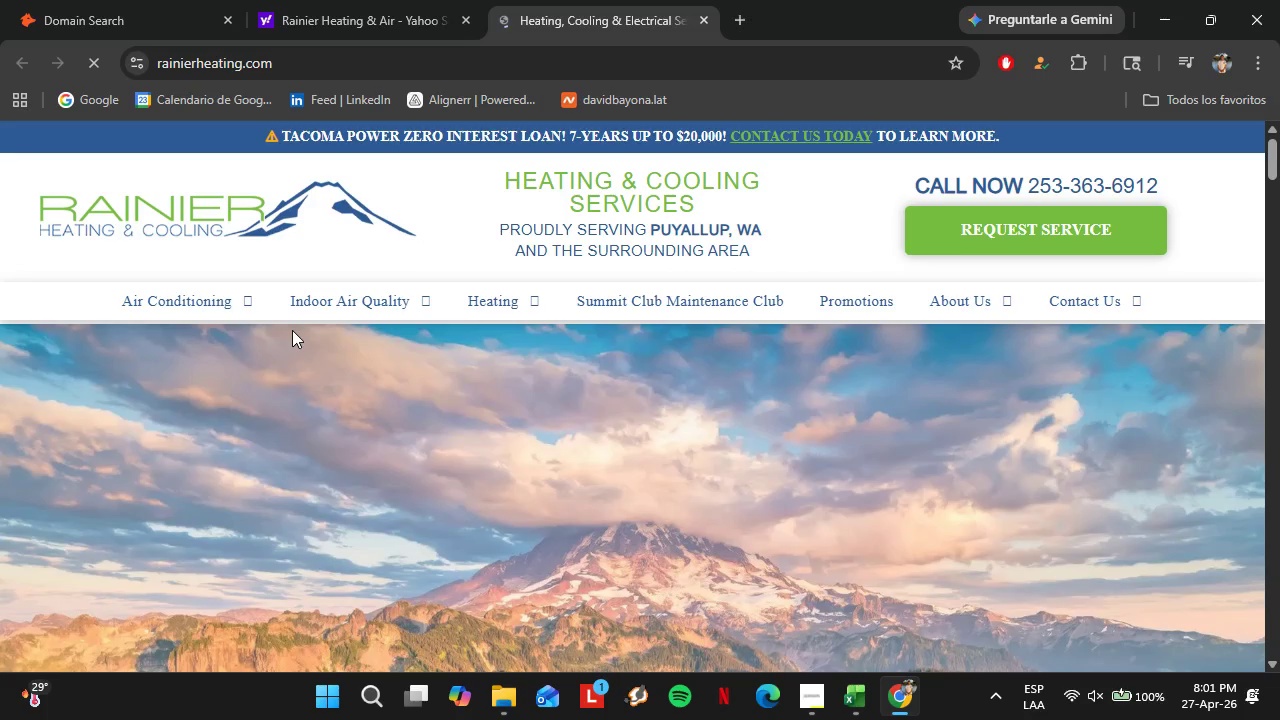 
mouse_move([1003, 309])
 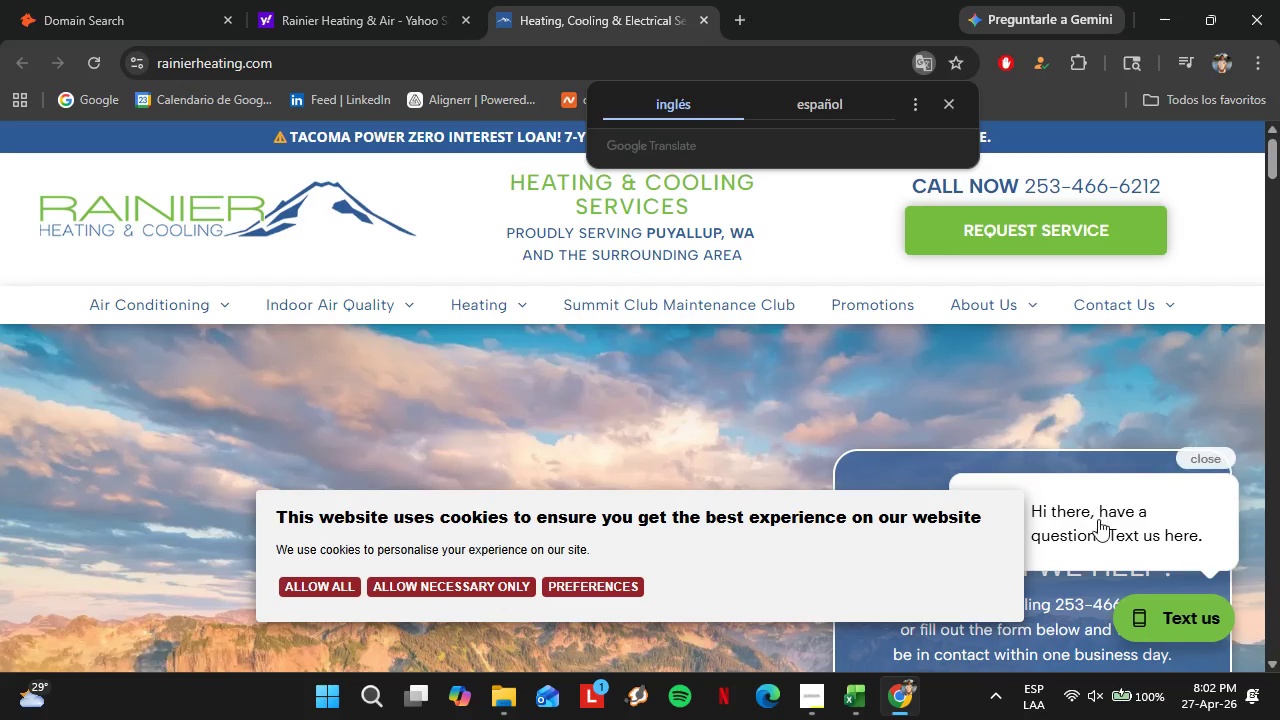 
mouse_move([982, 343])
 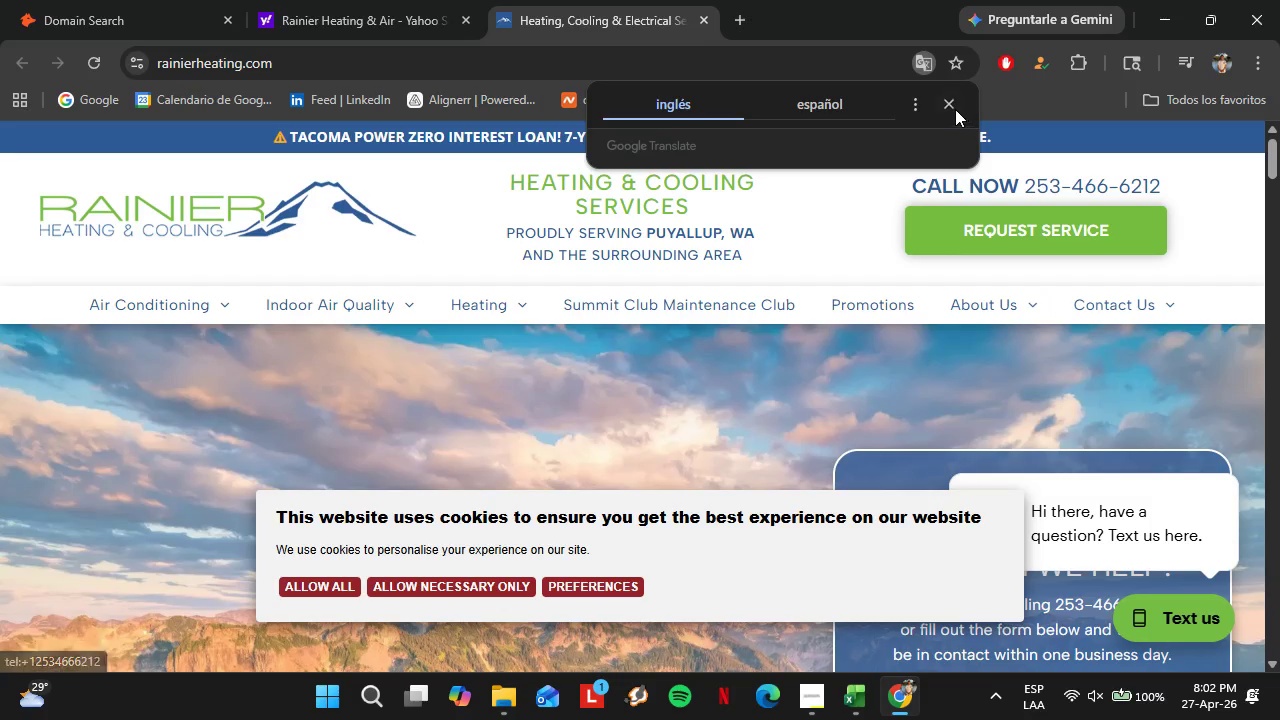 
left_click([945, 105])
 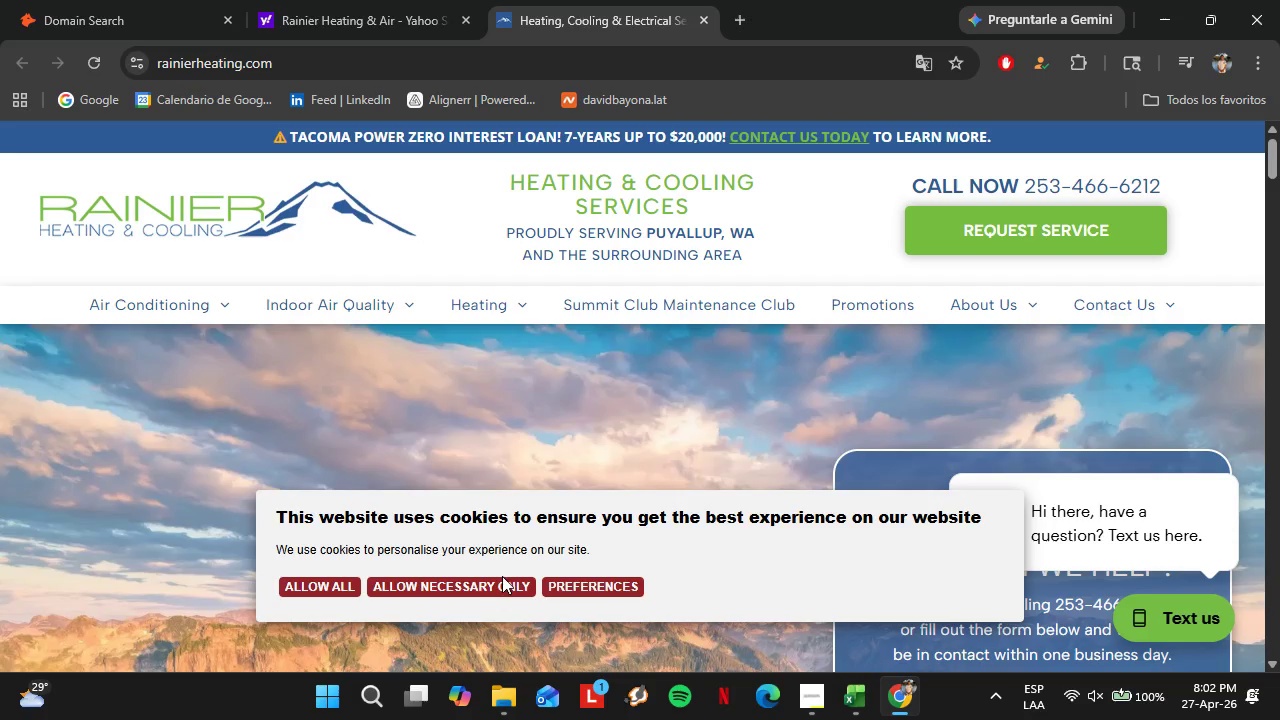 
left_click([477, 585])
 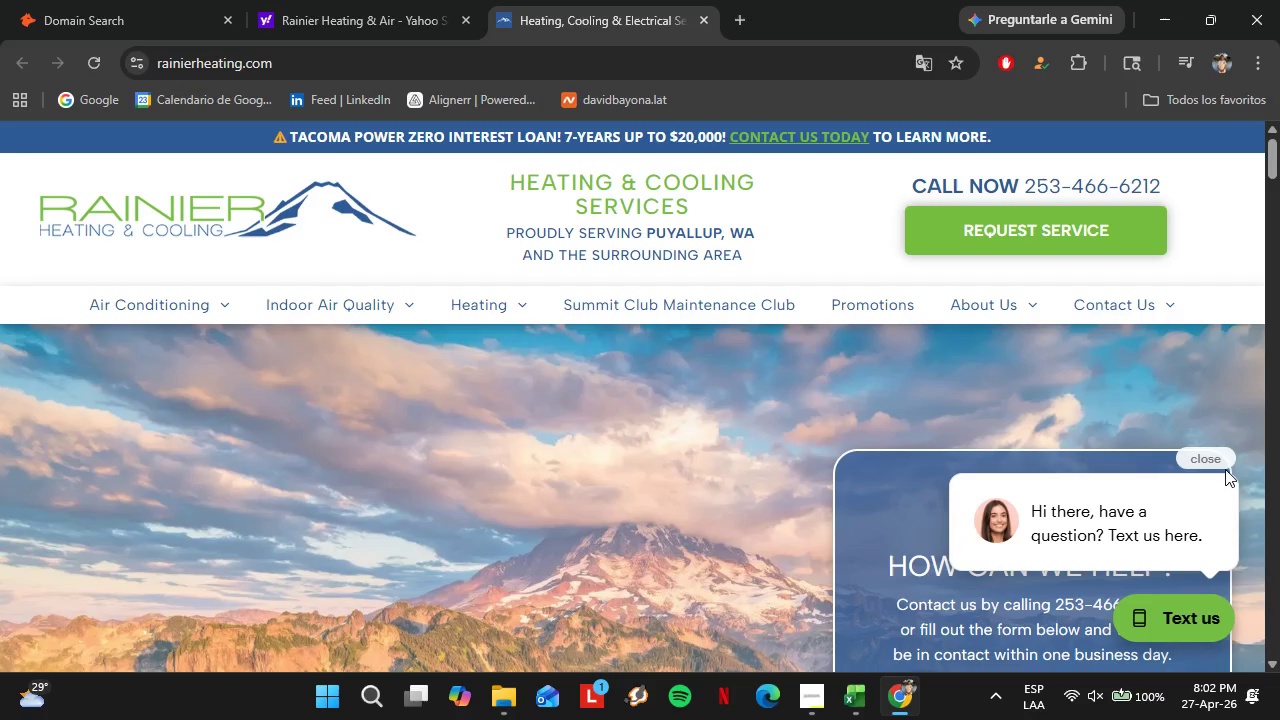 
left_click([1217, 451])
 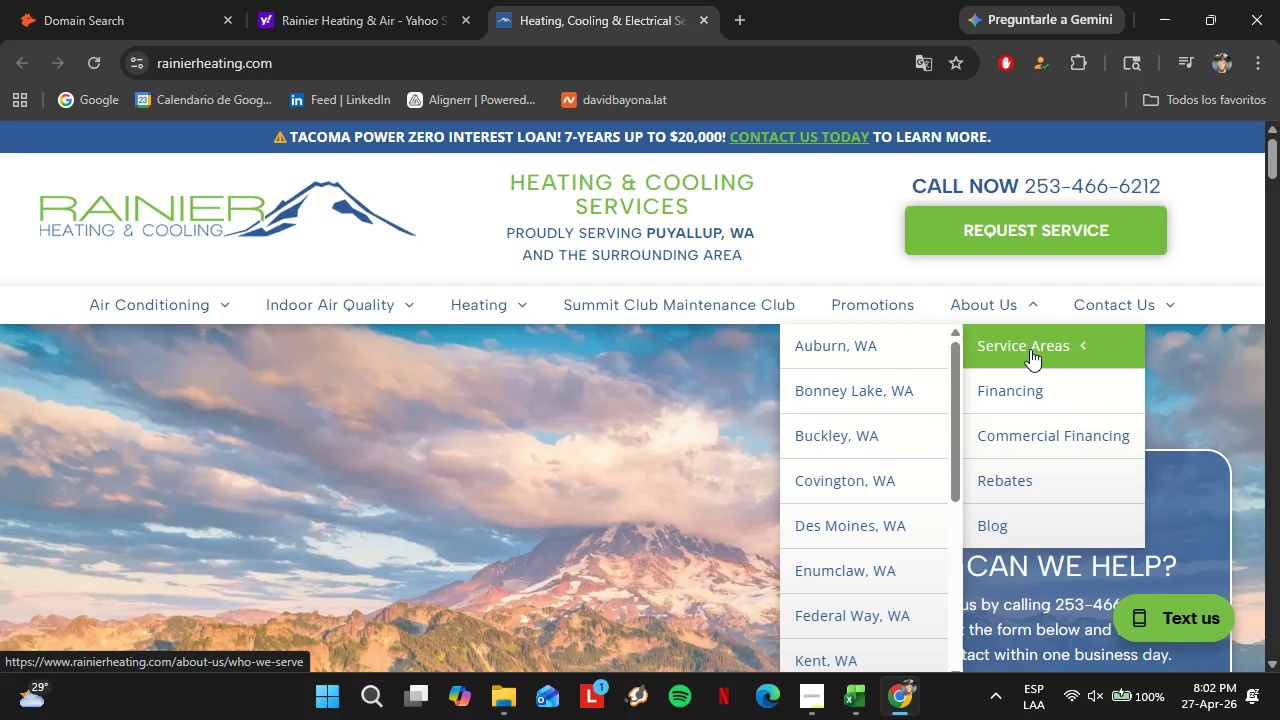 
wait(5.66)
 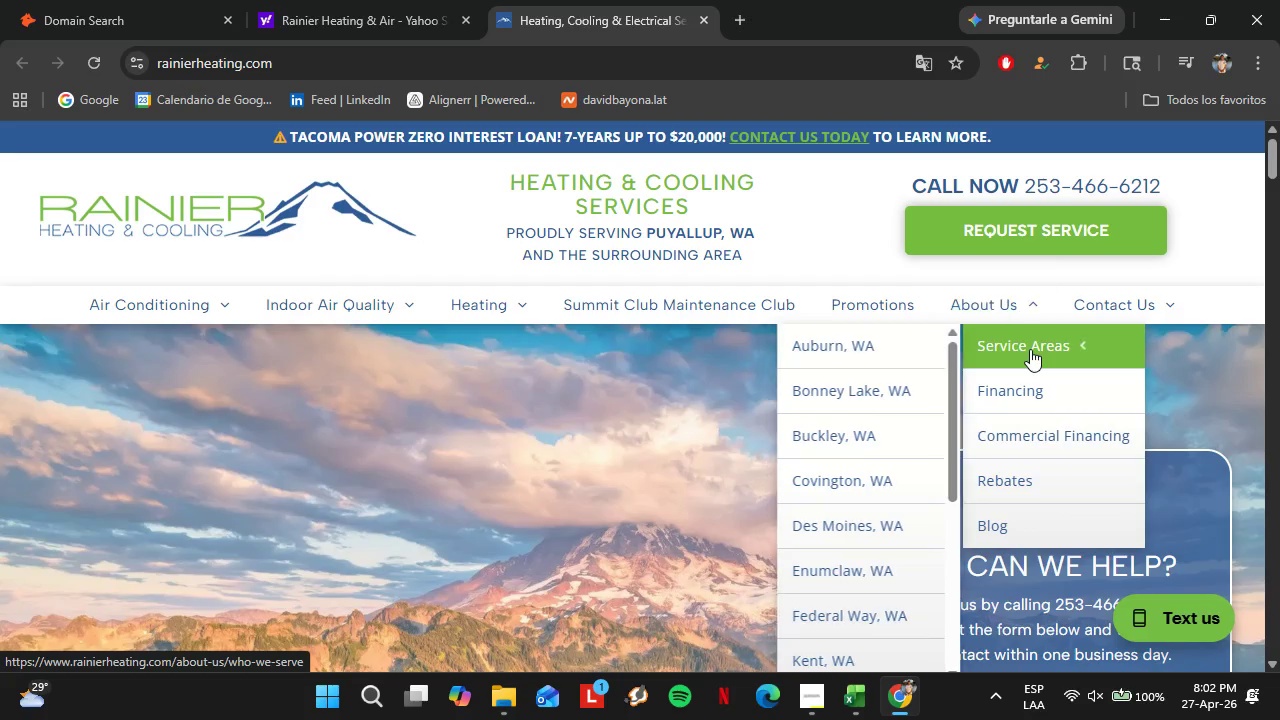 
scroll: coordinate [754, 442], scroll_direction: down, amount: 23.0
 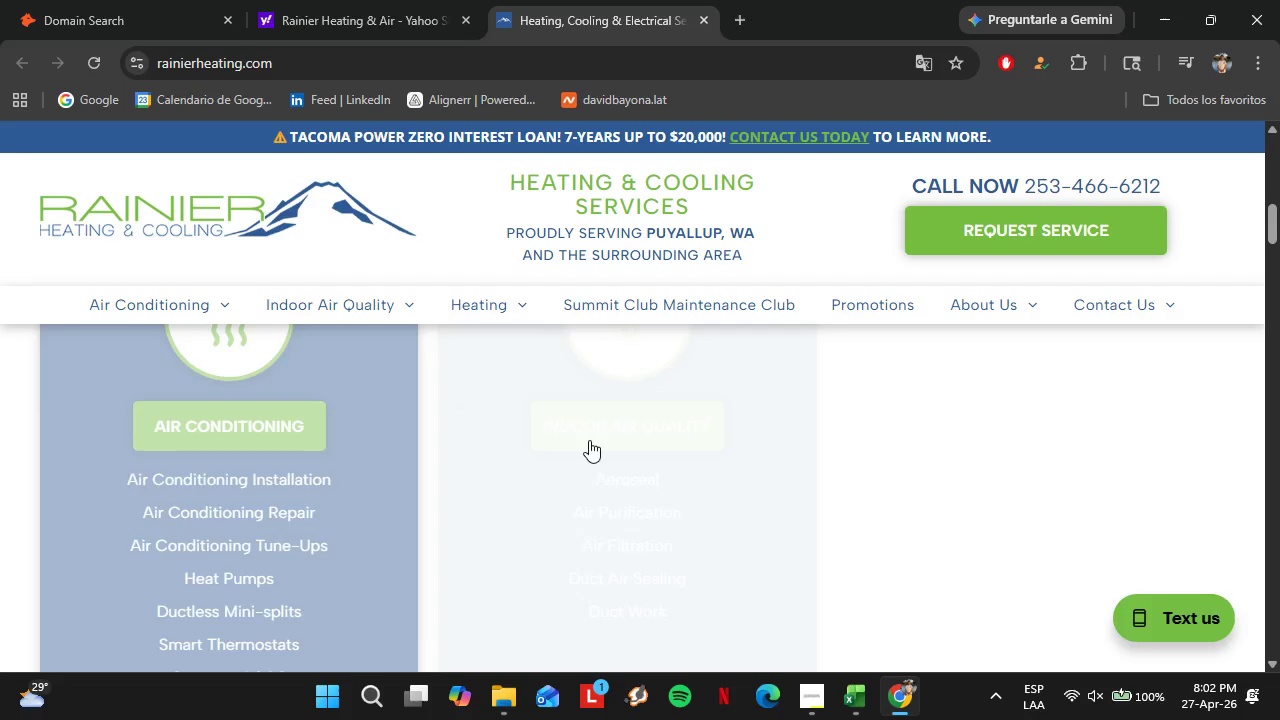 
left_click([194, 0])
 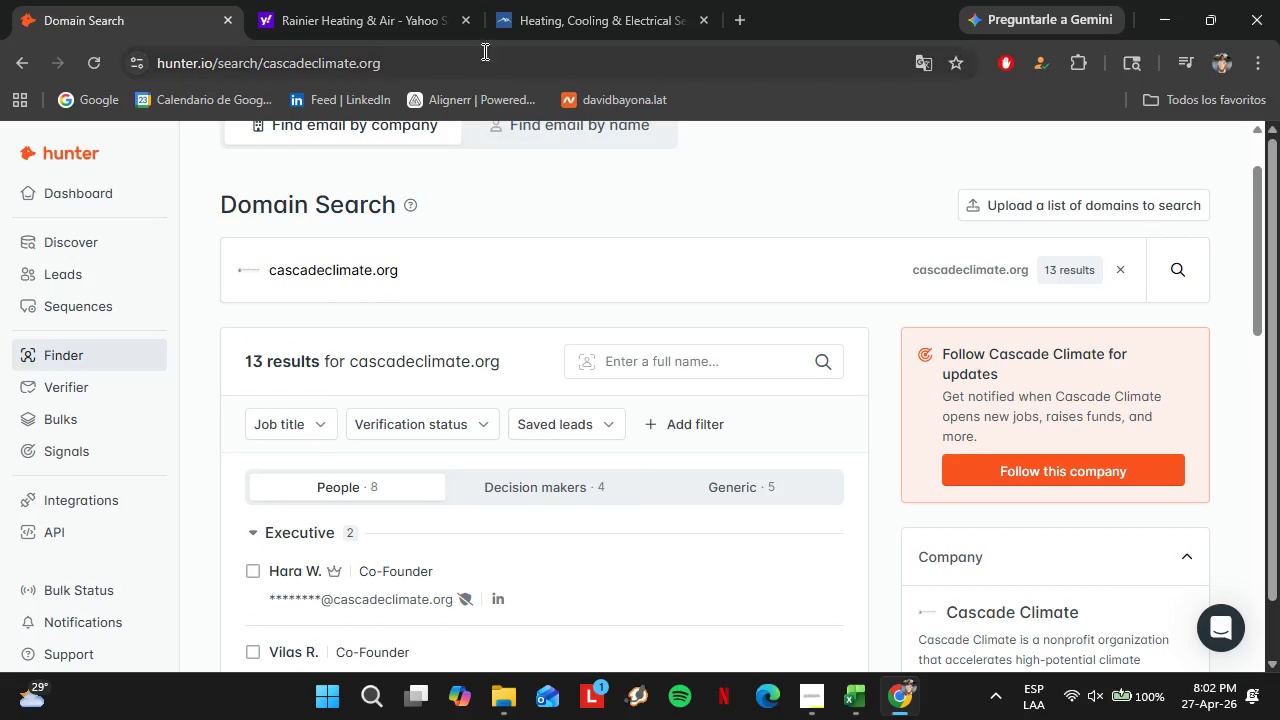 
left_click([528, 6])
 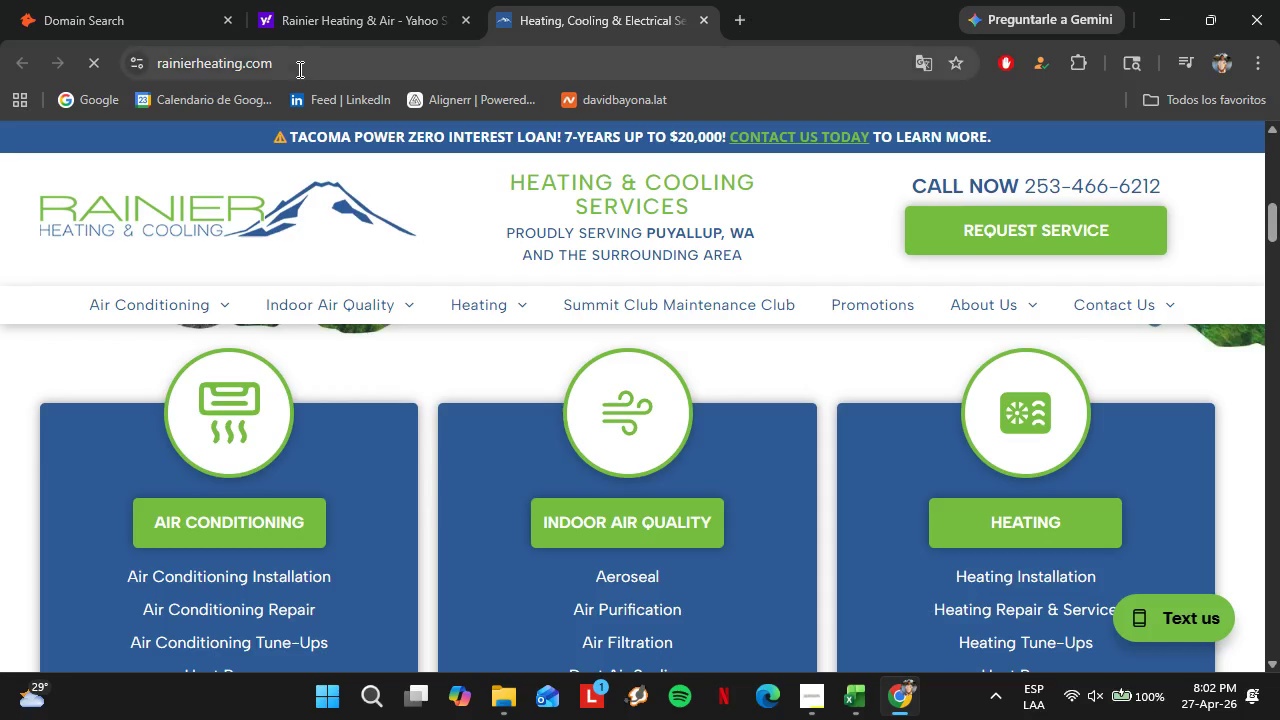 
left_click([298, 68])
 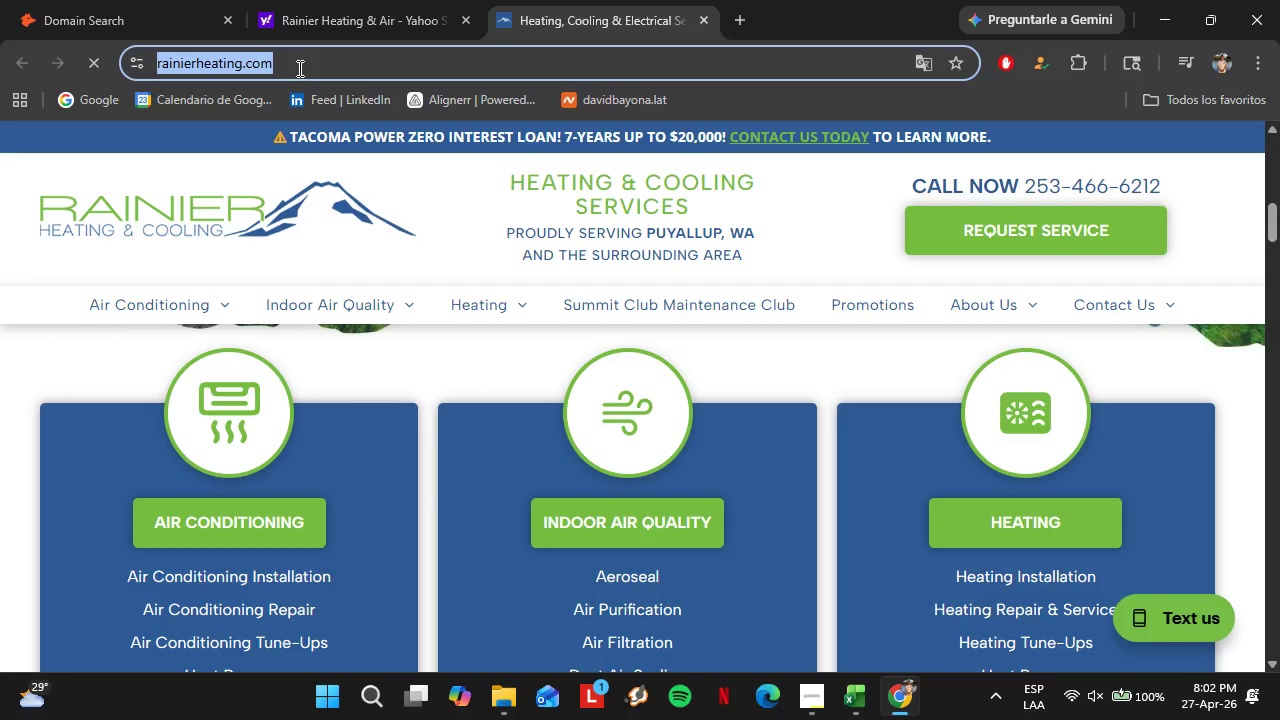 
key(Control+C)
 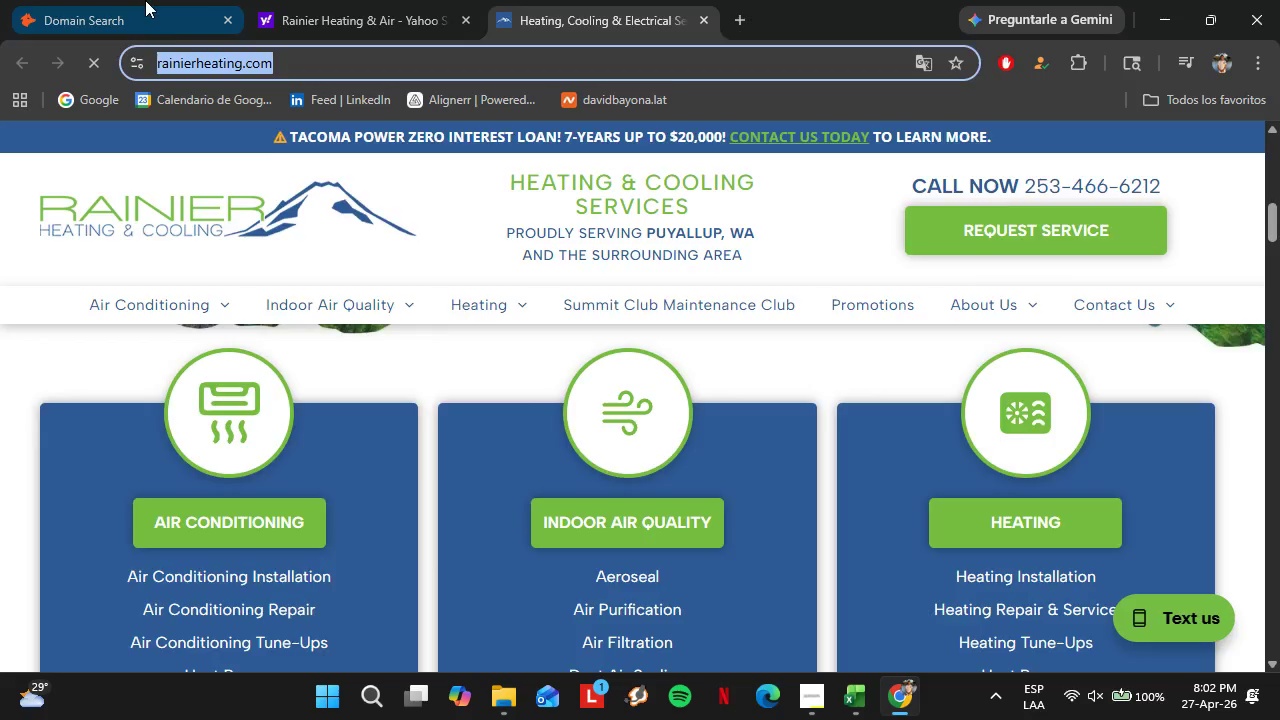 
left_click([145, 0])
 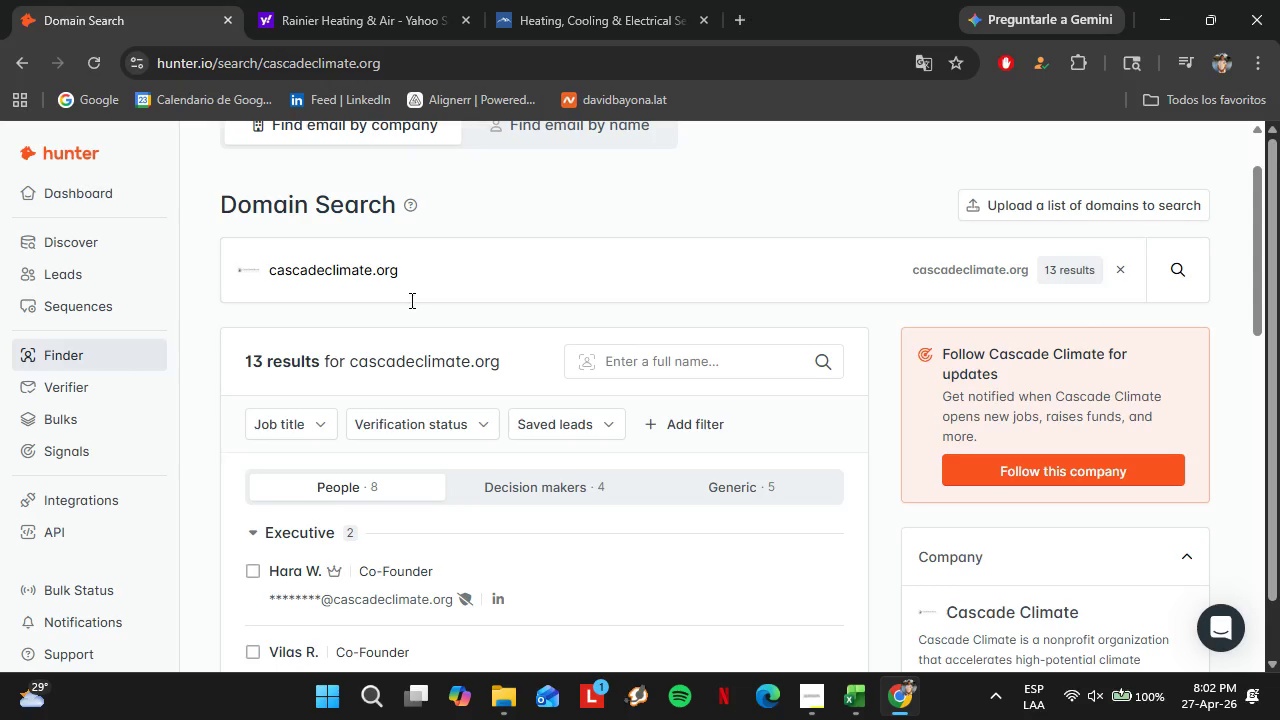 
double_click([410, 299])
 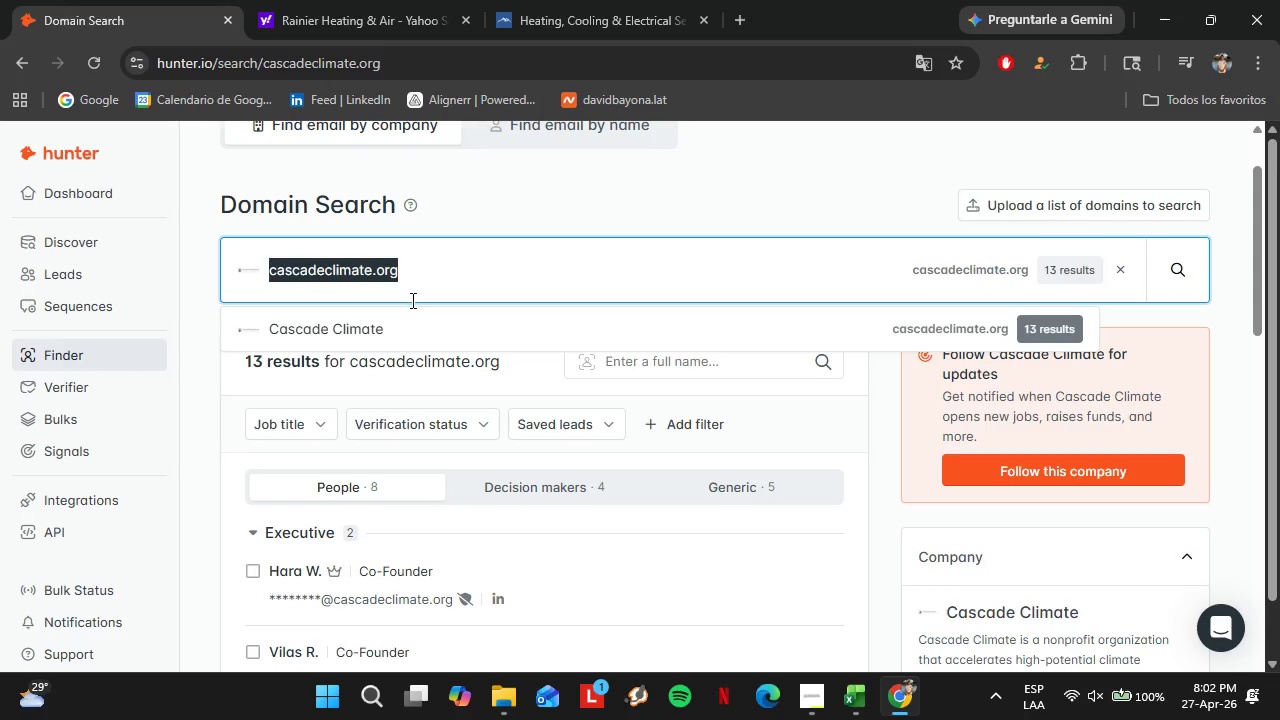 
key(Control+V)
 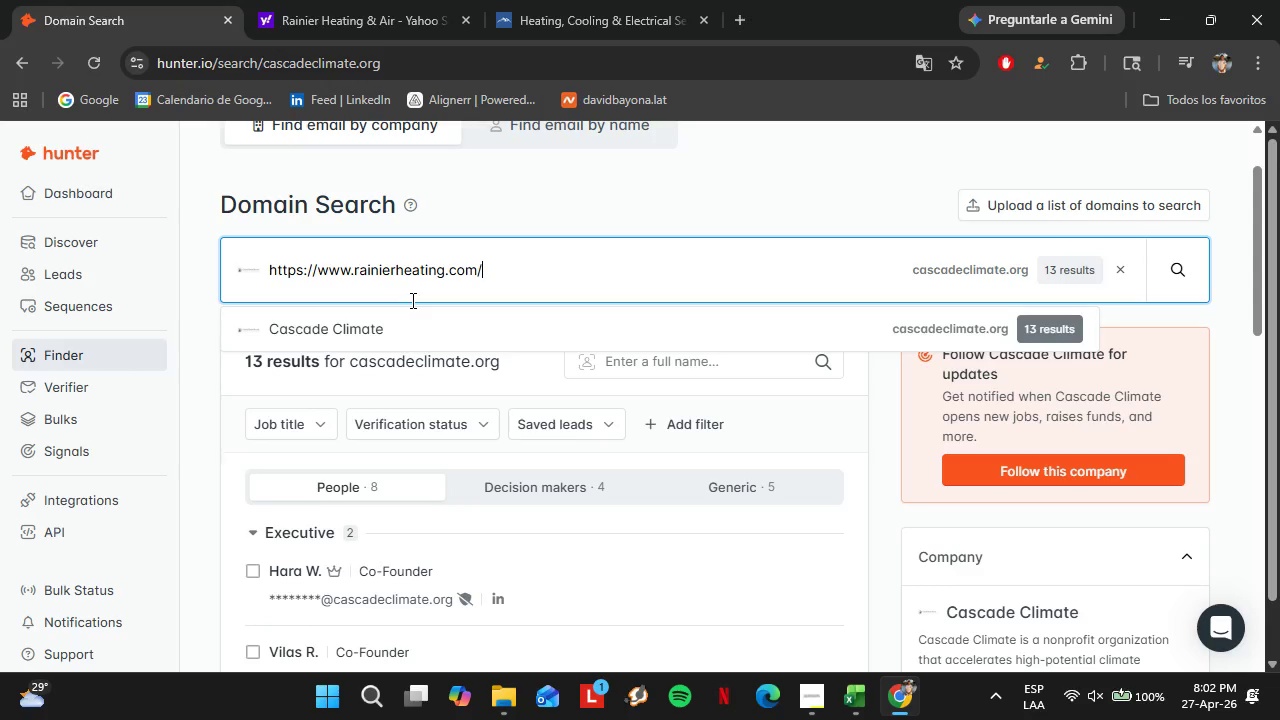 
key(Enter)
 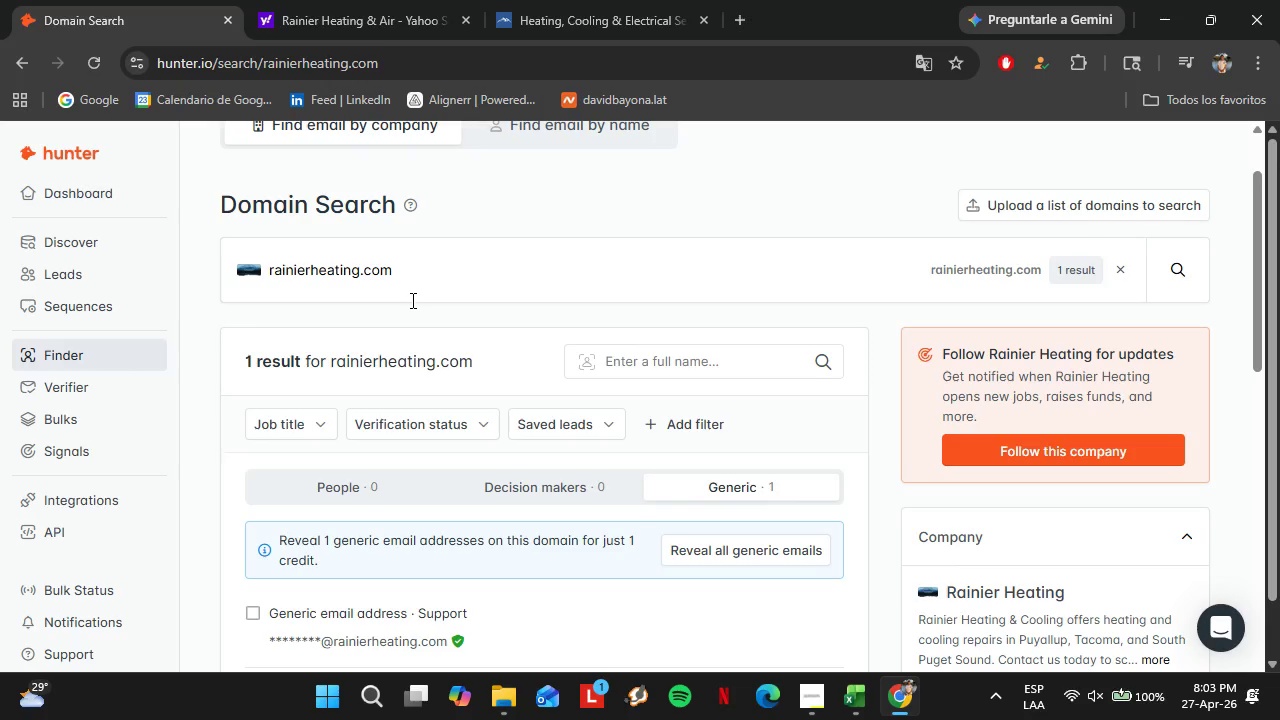 
wait(54.06)
 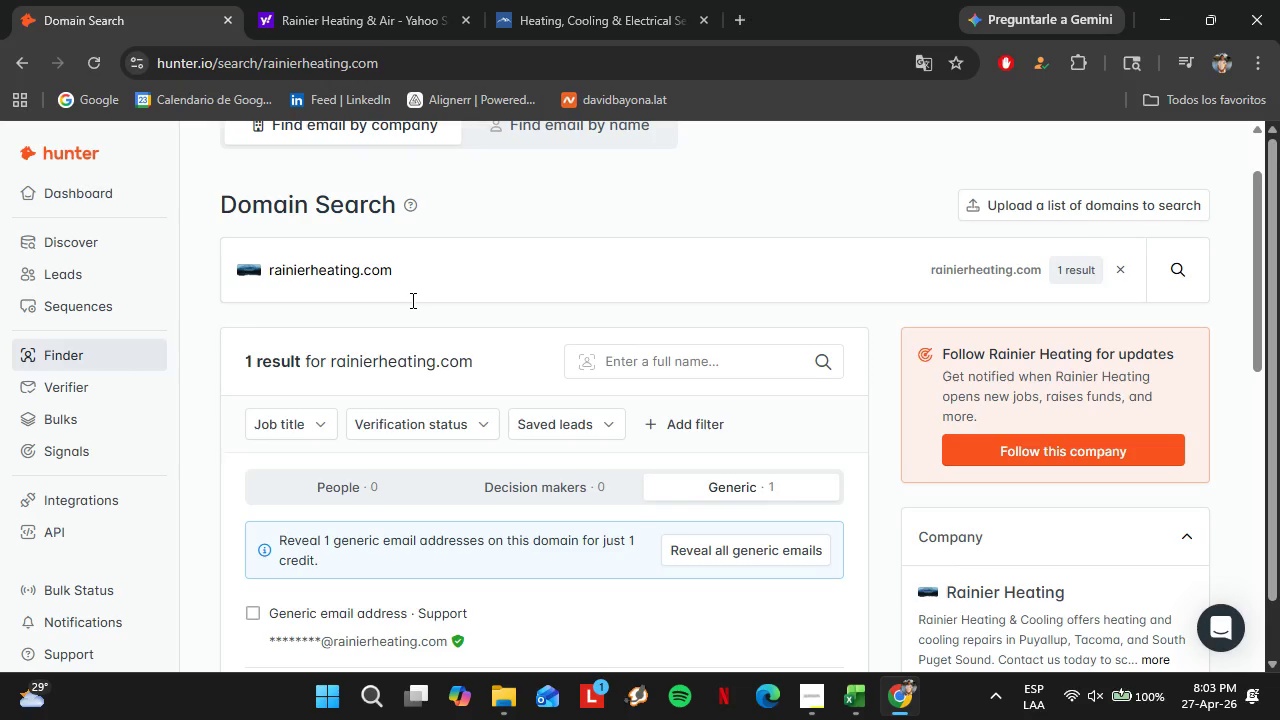 
scroll: coordinate [496, 456], scroll_direction: down, amount: 3.0
 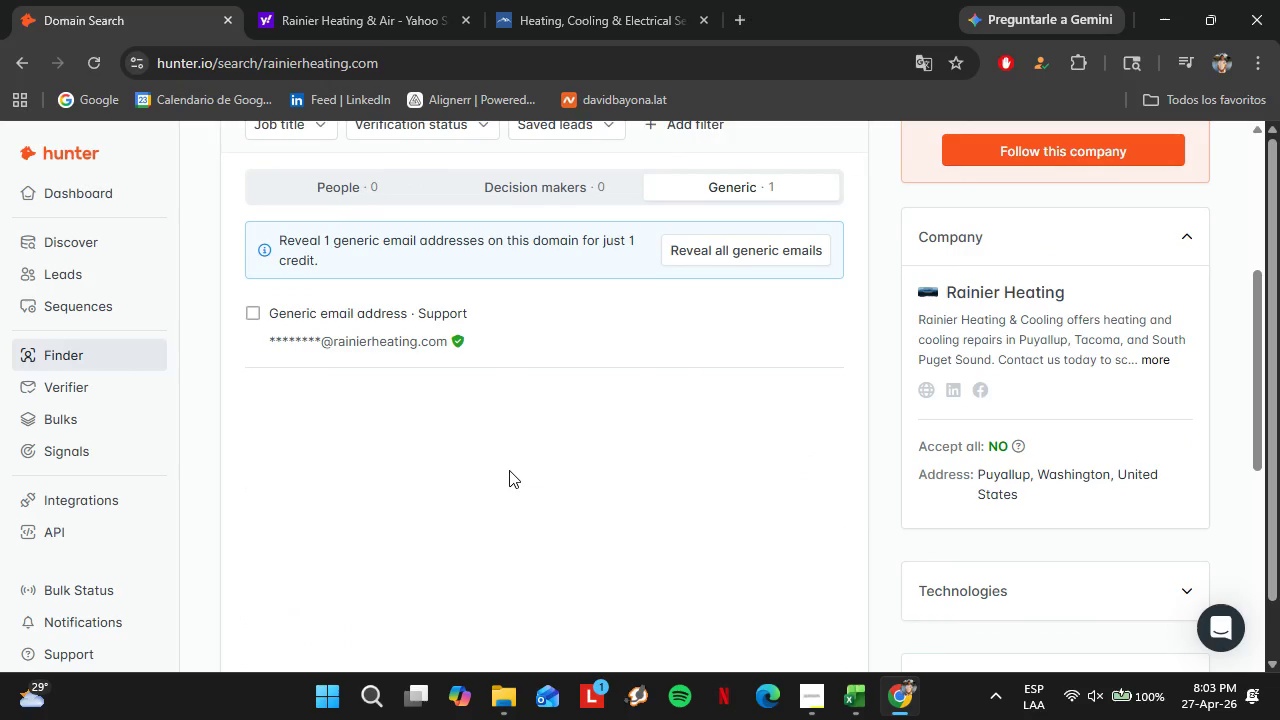 
scroll: coordinate [519, 473], scroll_direction: up, amount: 4.0
 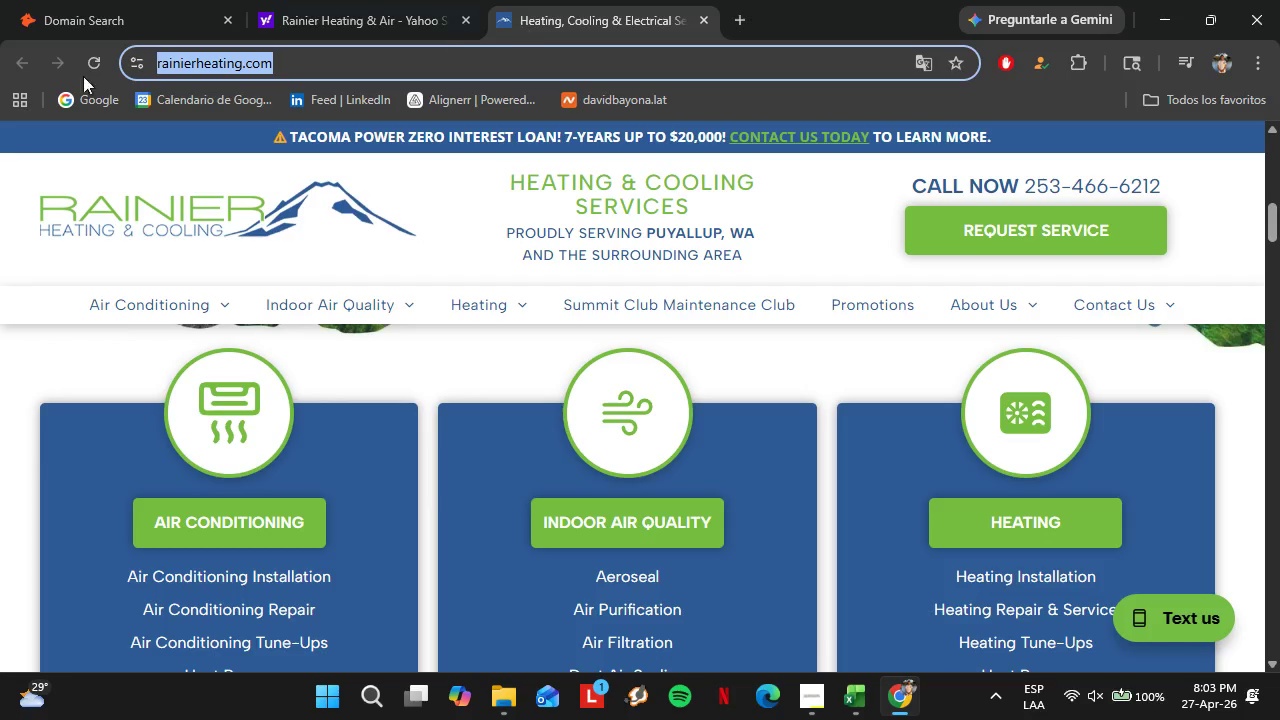 
left_click([364, 0])
 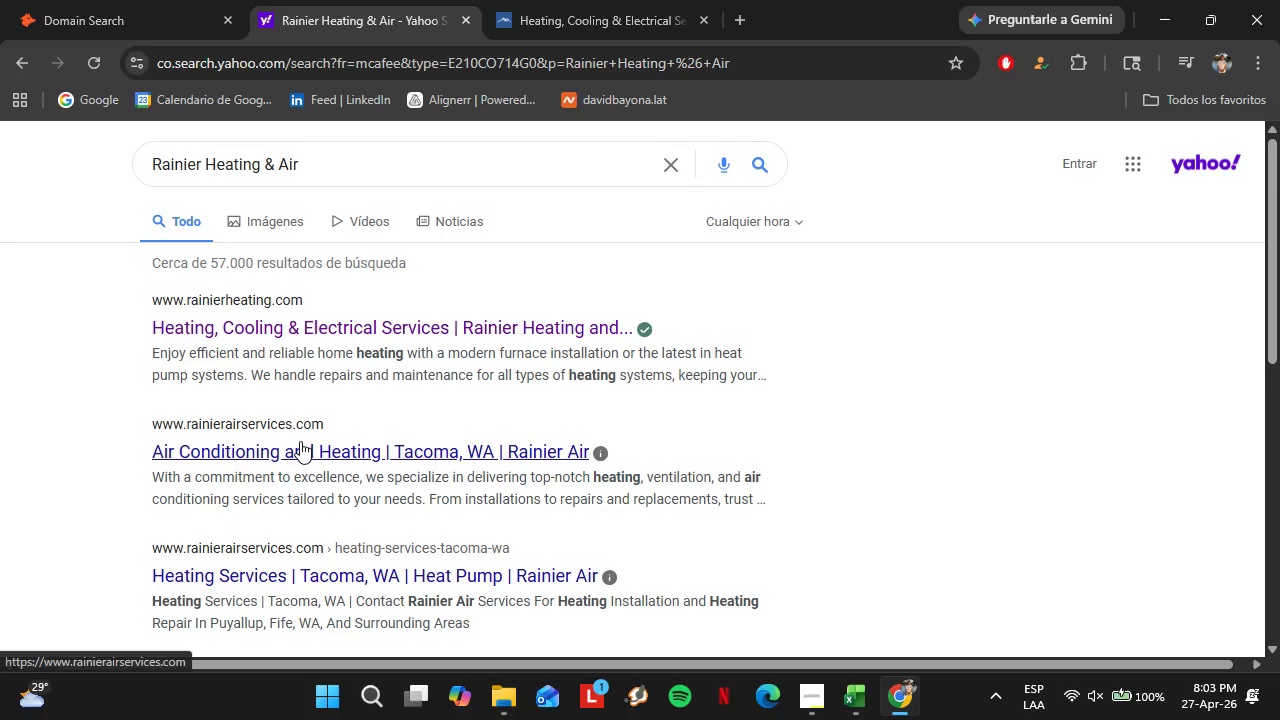 
scroll: coordinate [300, 441], scroll_direction: down, amount: 1.0
 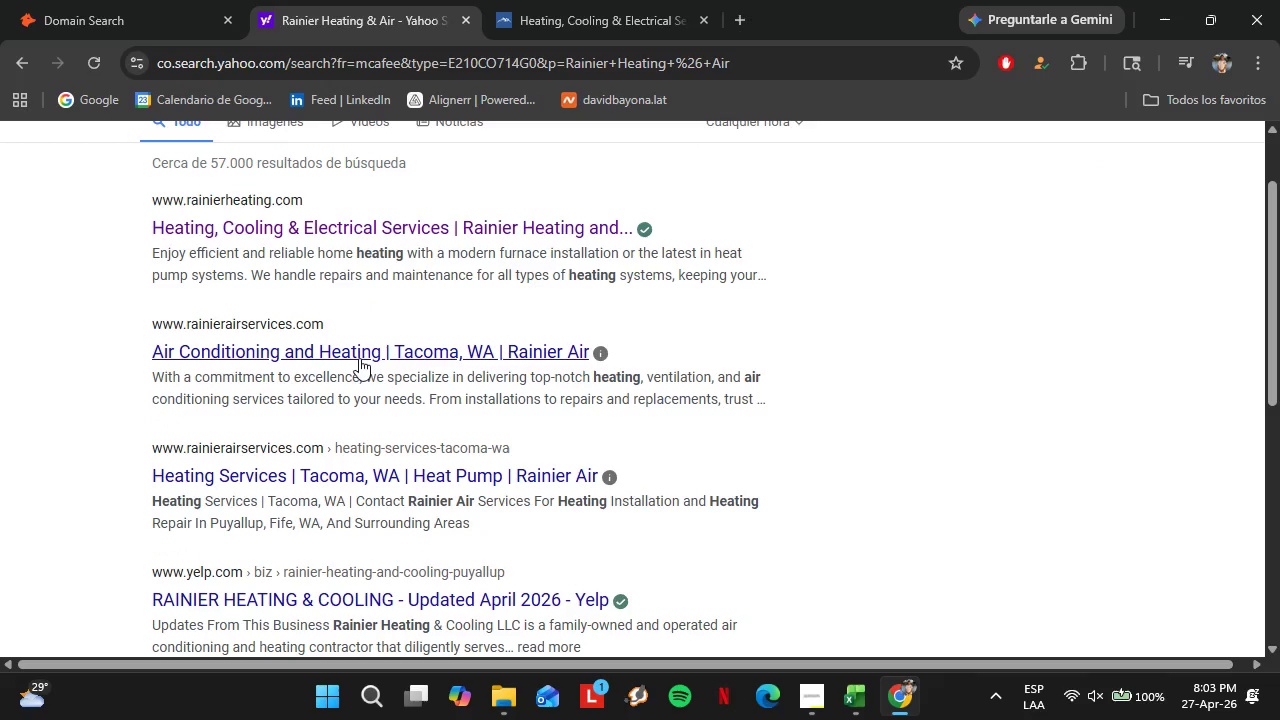 
left_click([360, 358])
 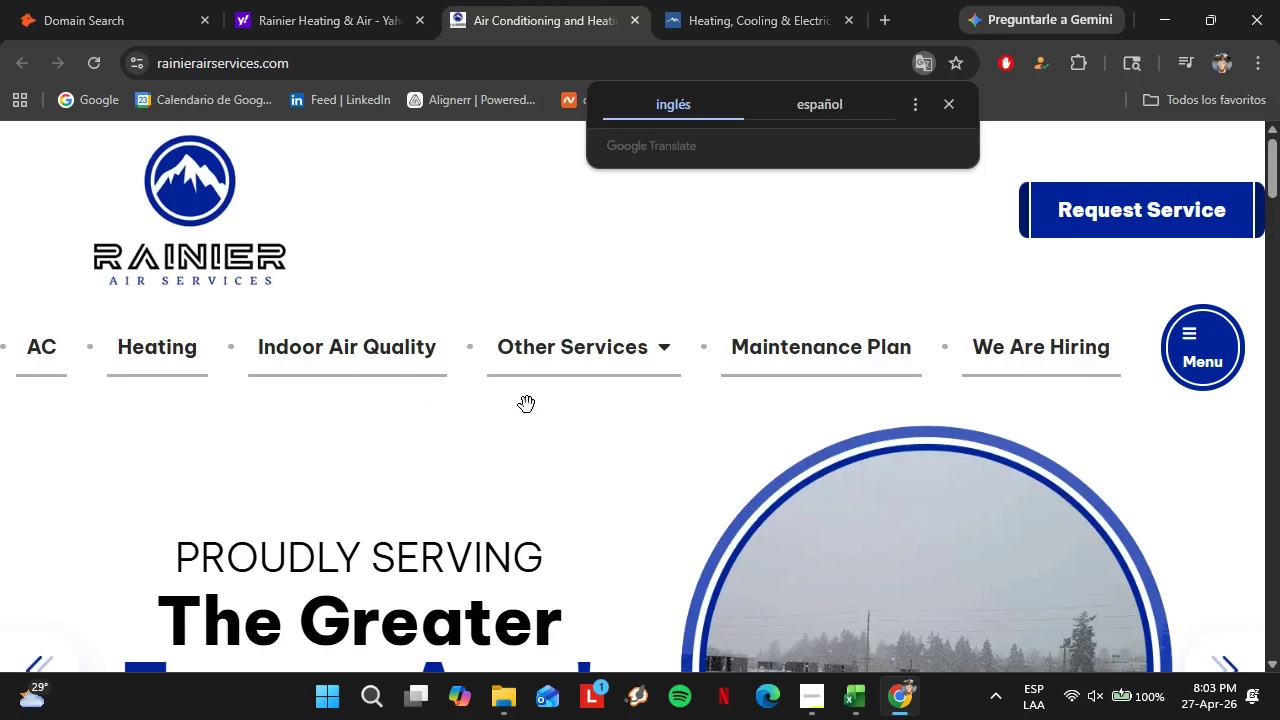 
wait(19.89)
 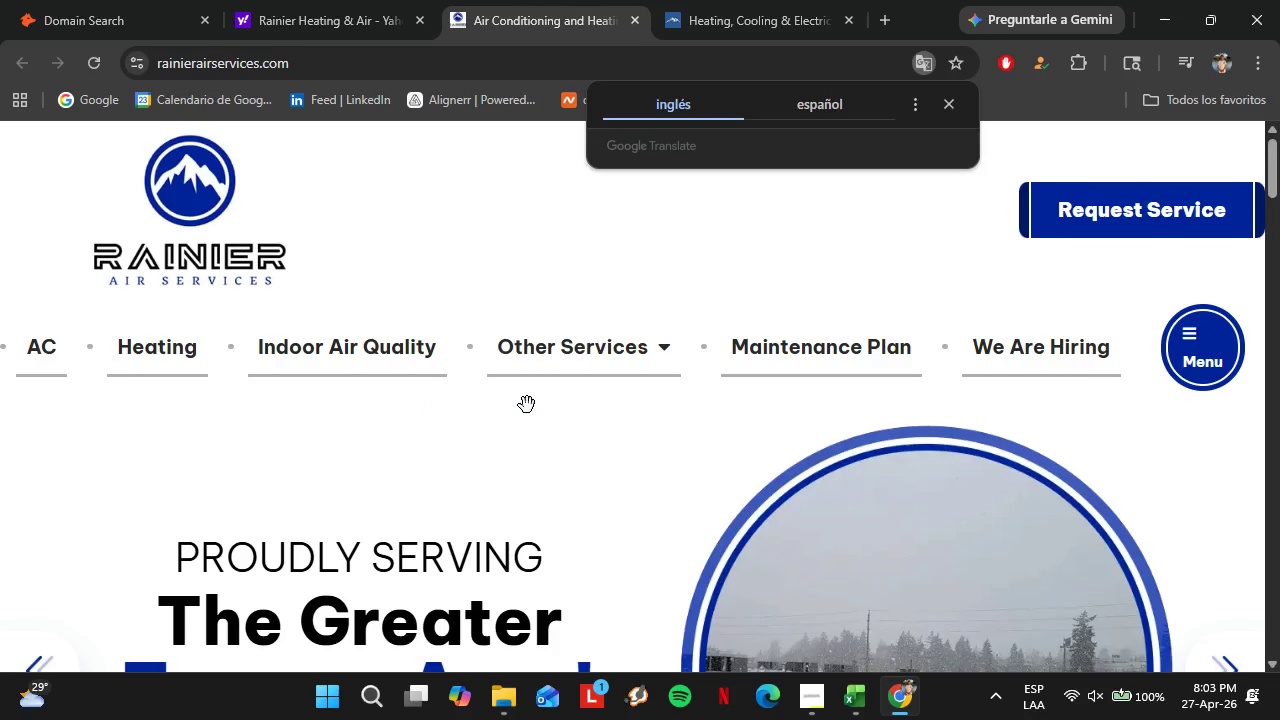 
scroll: coordinate [744, 501], scroll_direction: down, amount: 25.0
 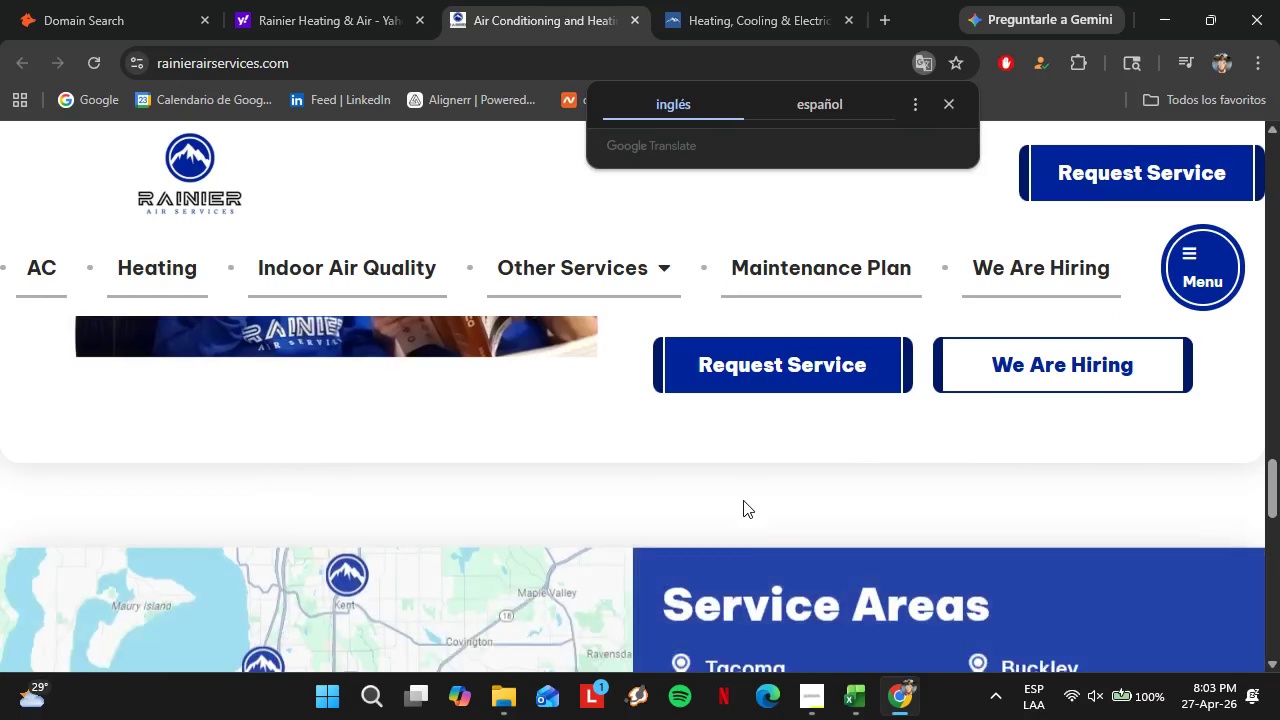 
scroll: coordinate [739, 497], scroll_direction: down, amount: 12.0